 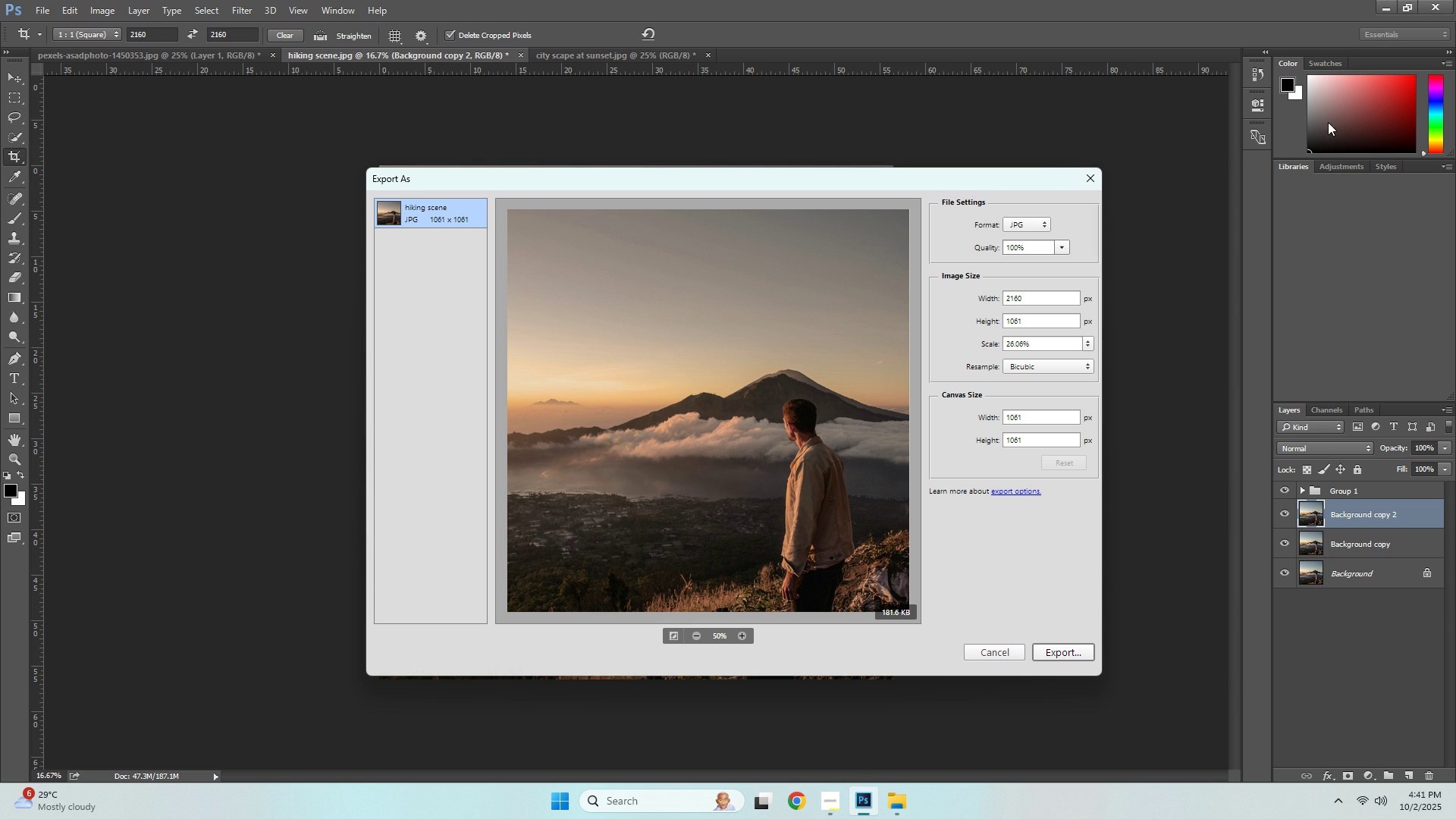 
key(Alt+Tab)
 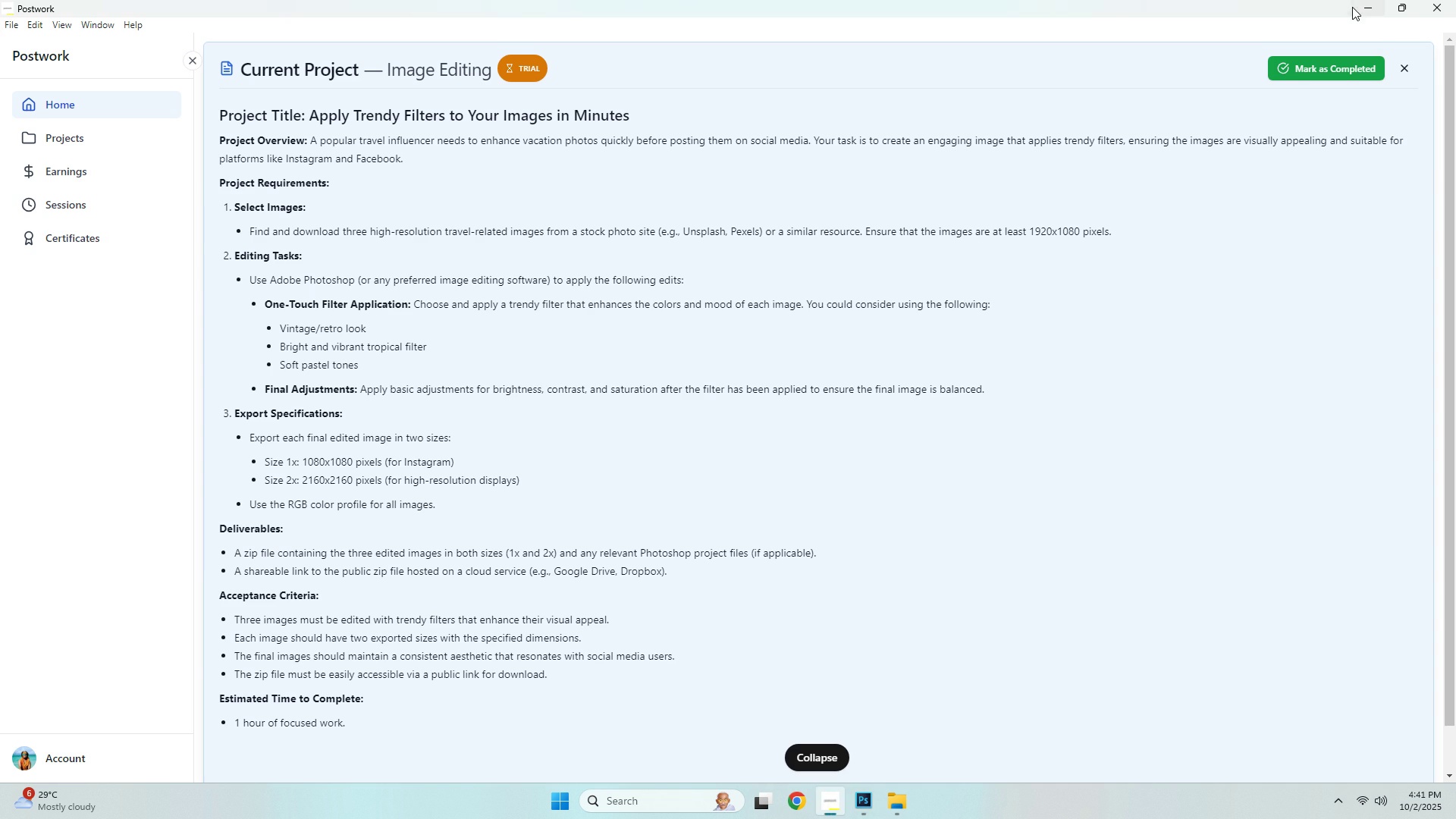 
left_click([1352, 7])
 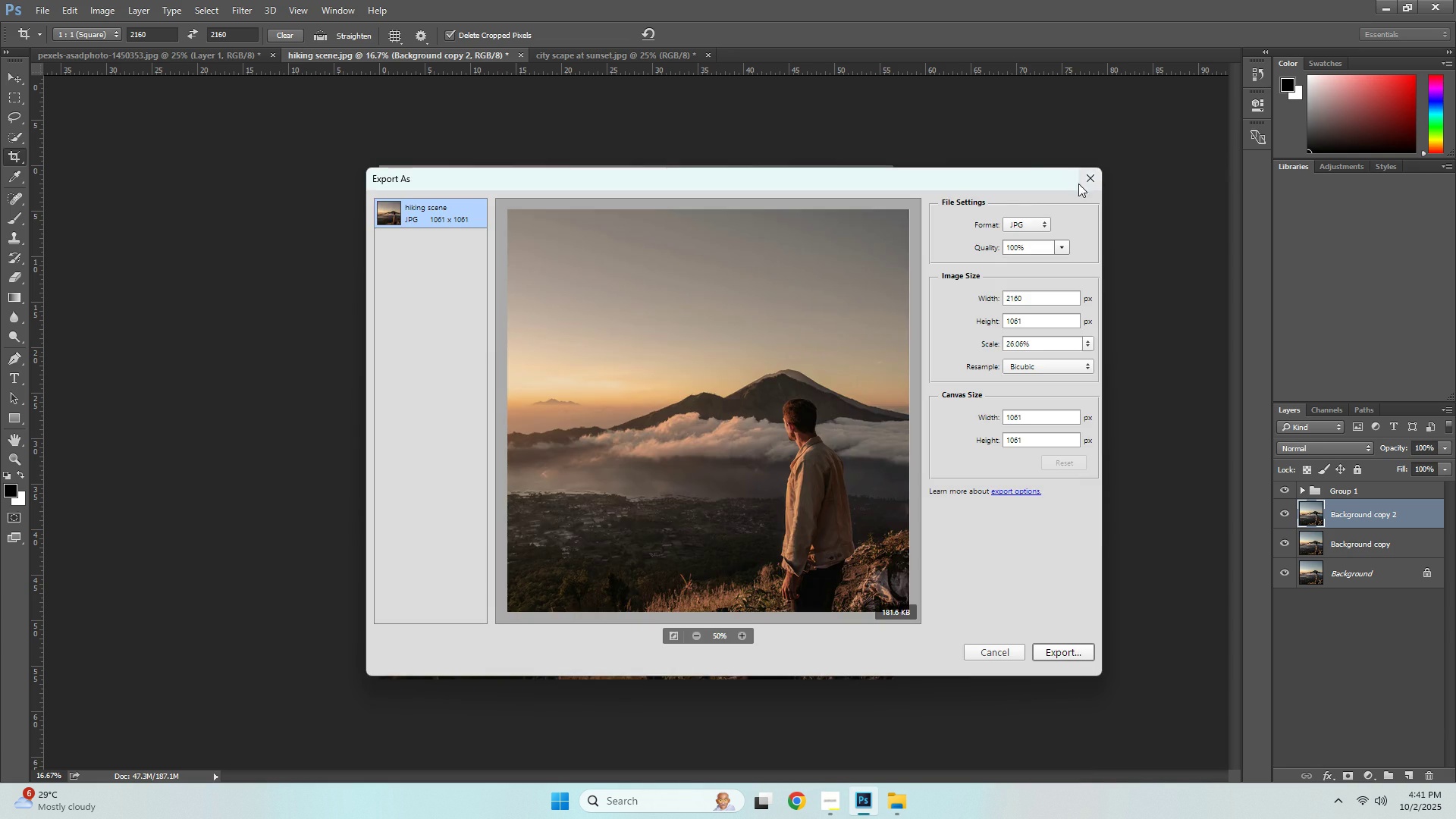 
left_click([1088, 174])
 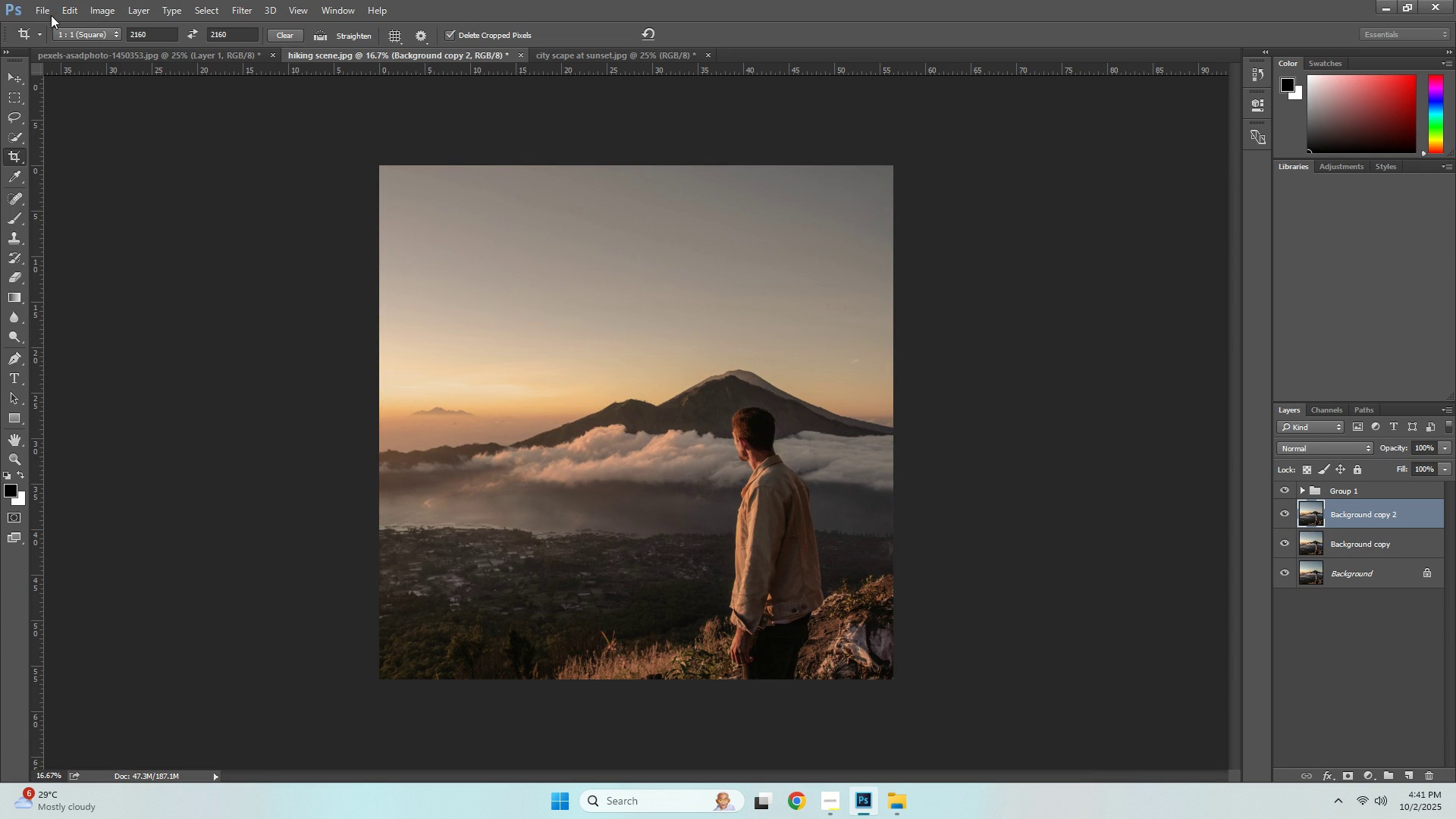 
left_click([46, 13])
 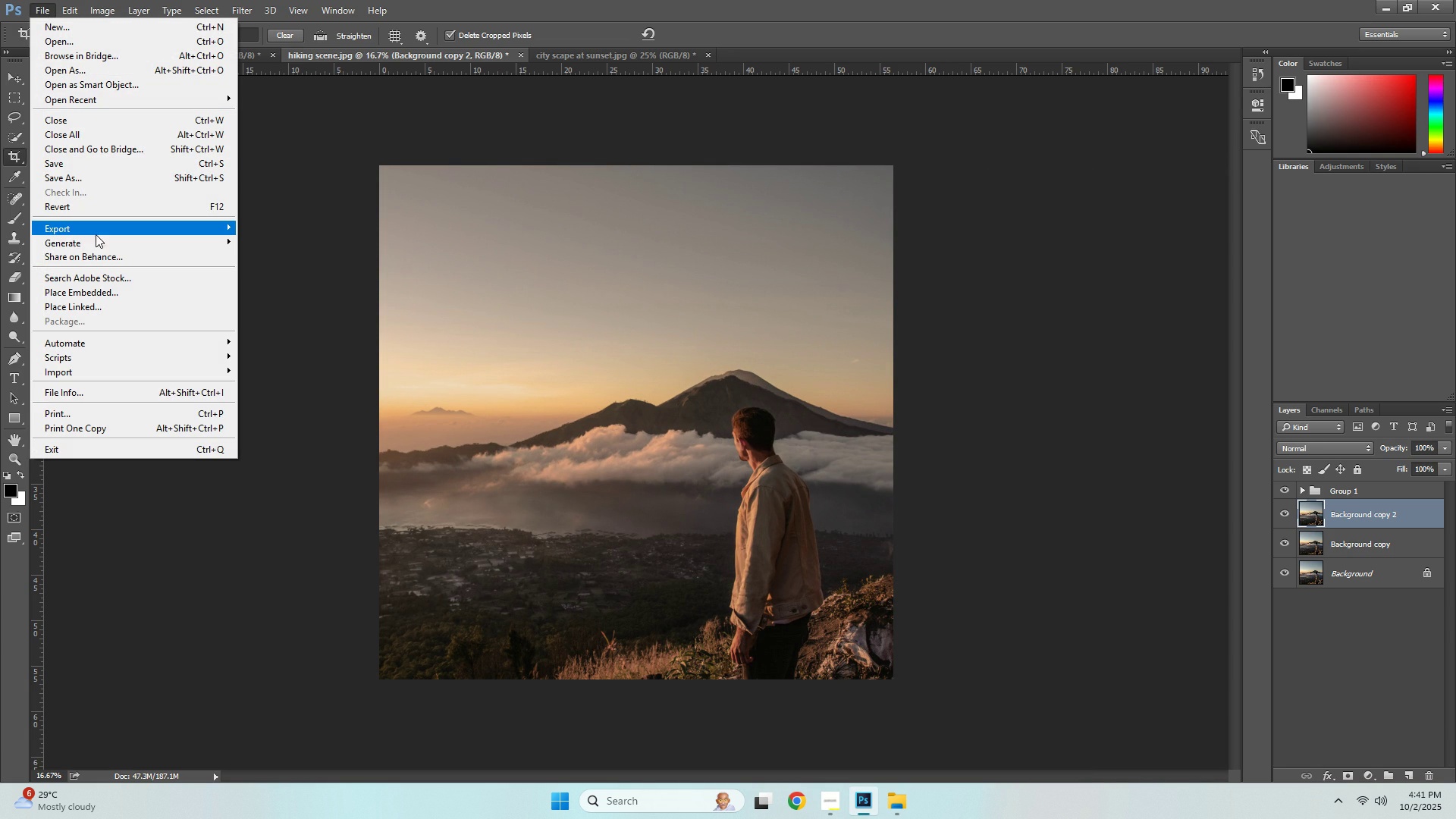 
left_click([86, 229])
 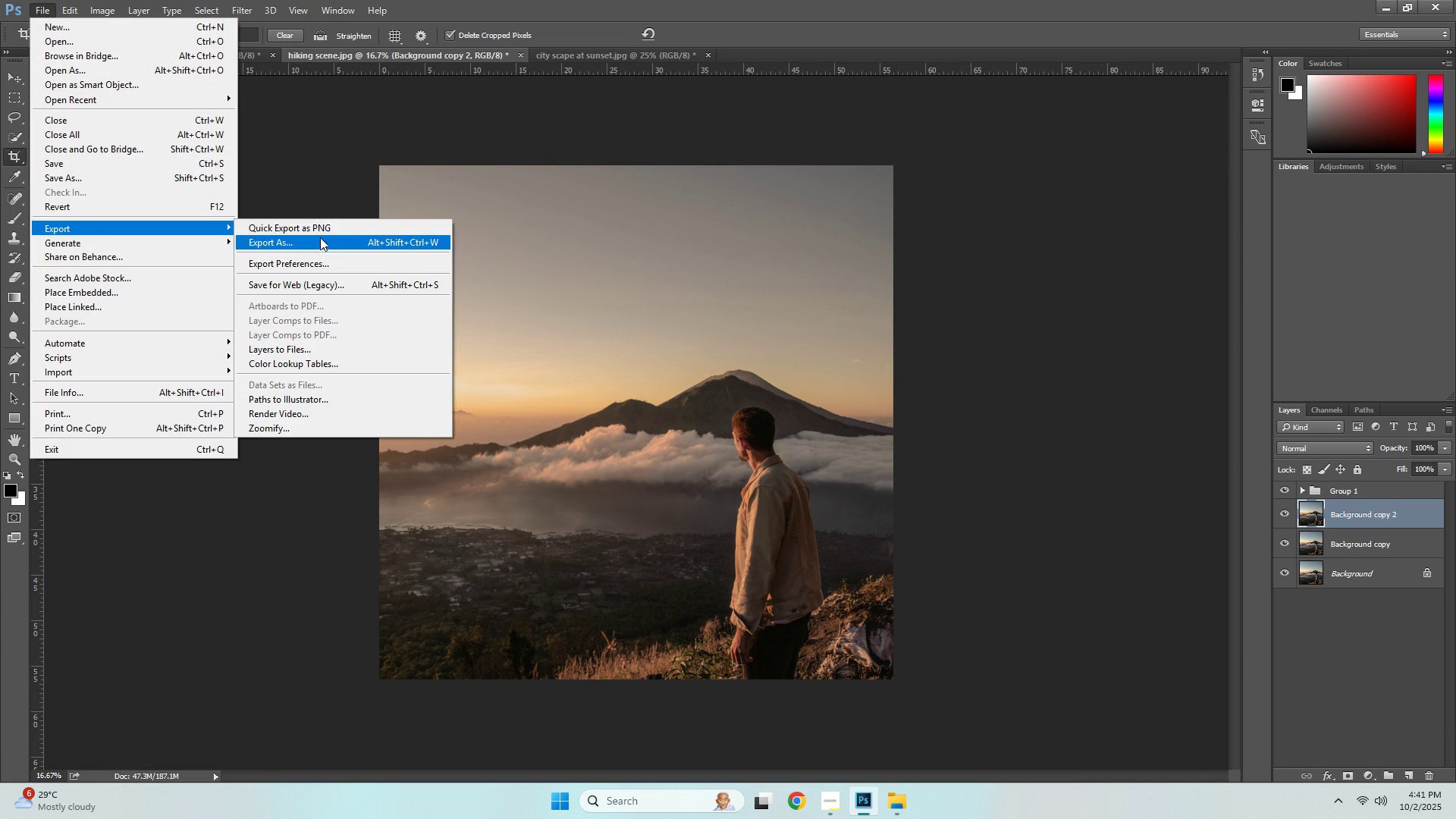 
left_click([321, 240])
 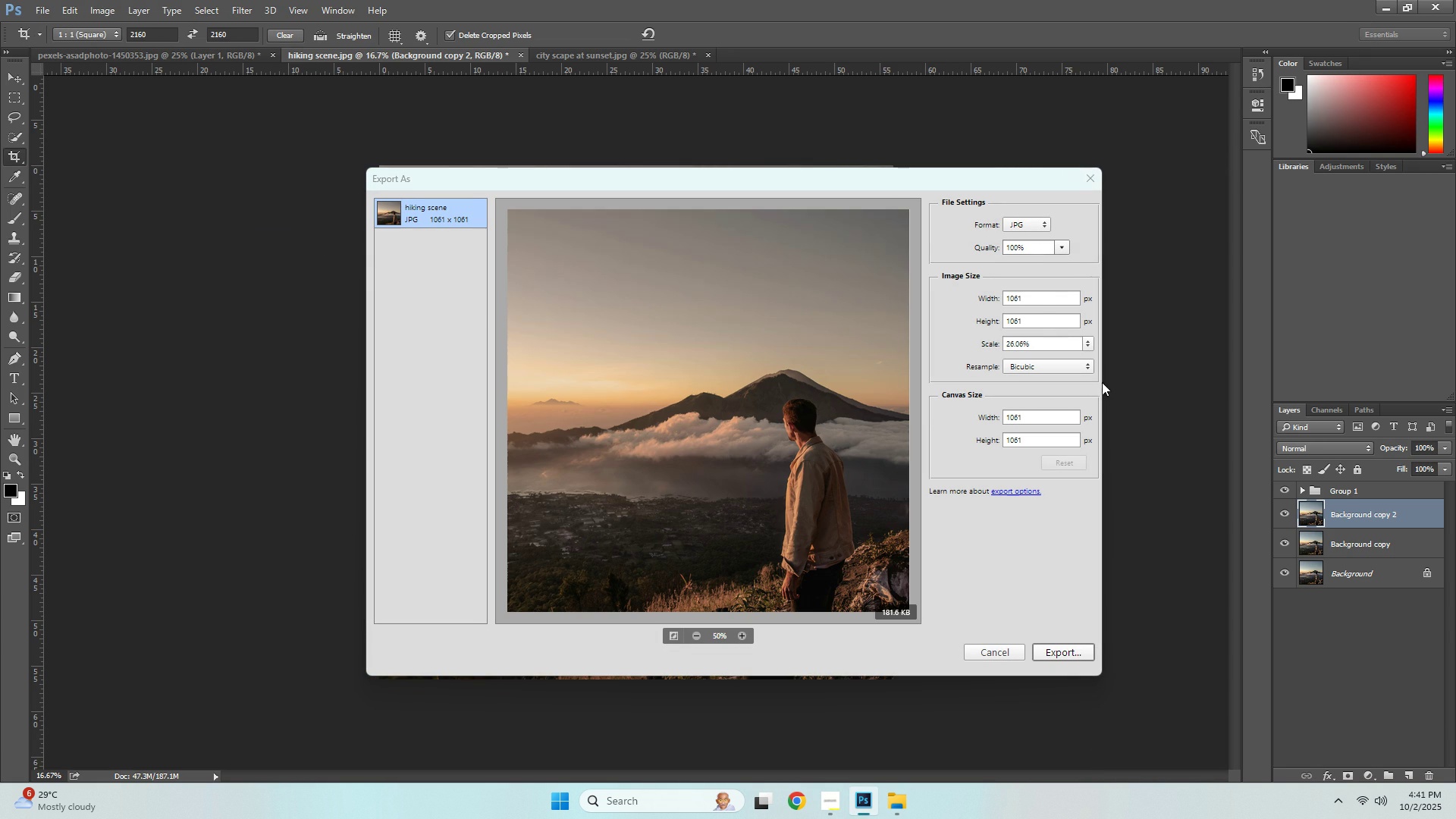 
double_click([1026, 301])
 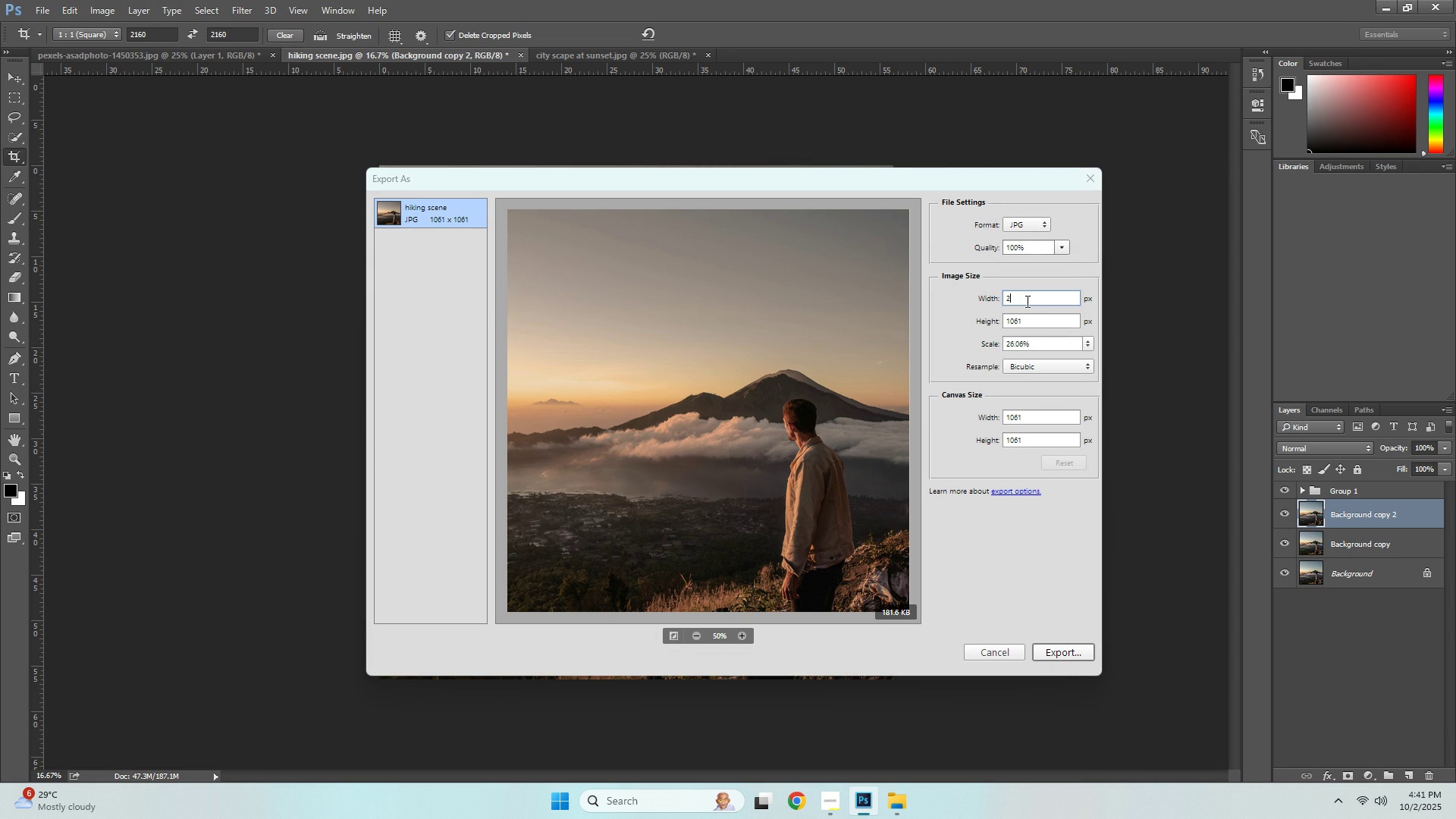 
key(Numpad2)
 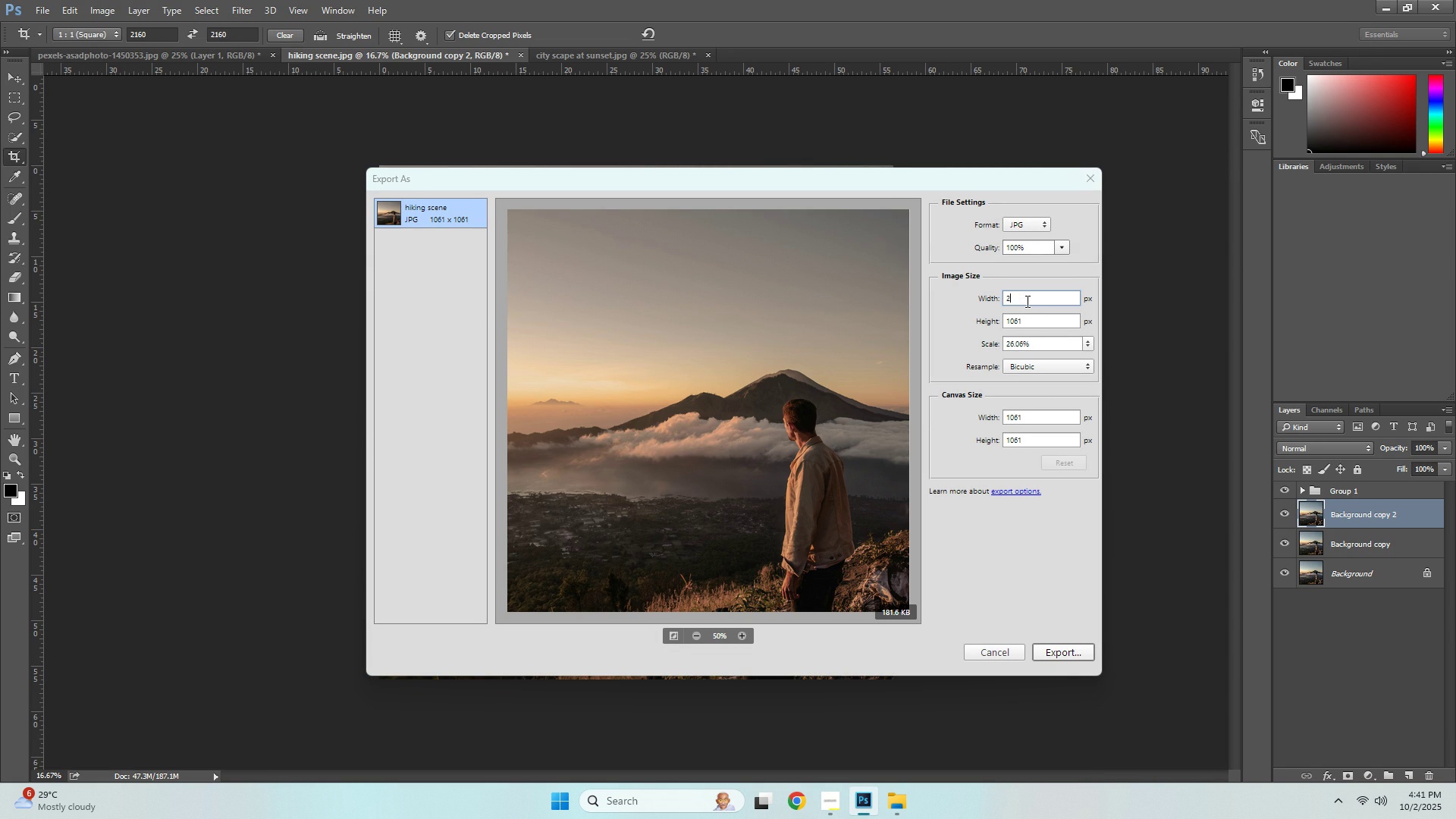 
key(Numpad1)
 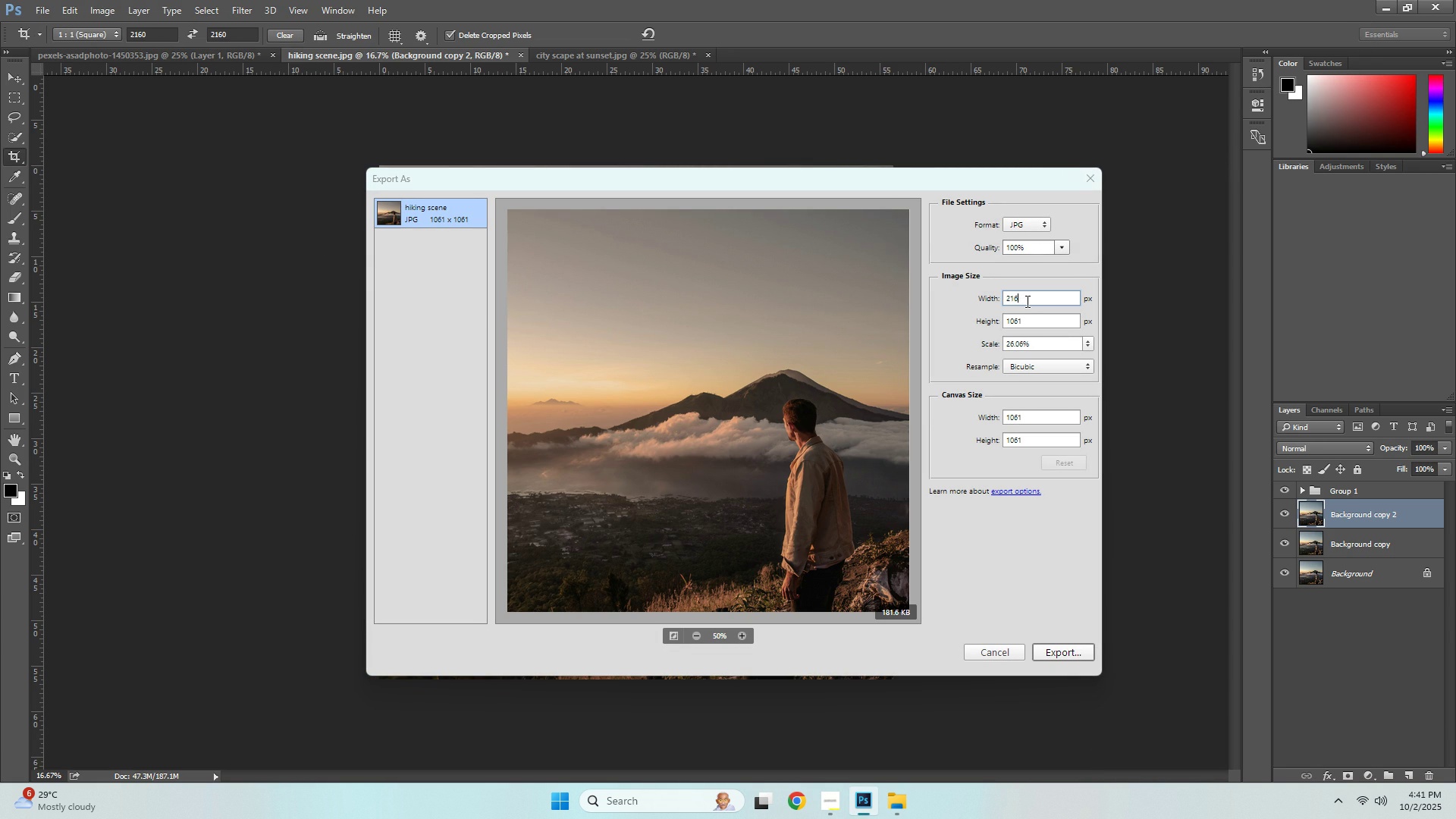 
key(Numpad6)
 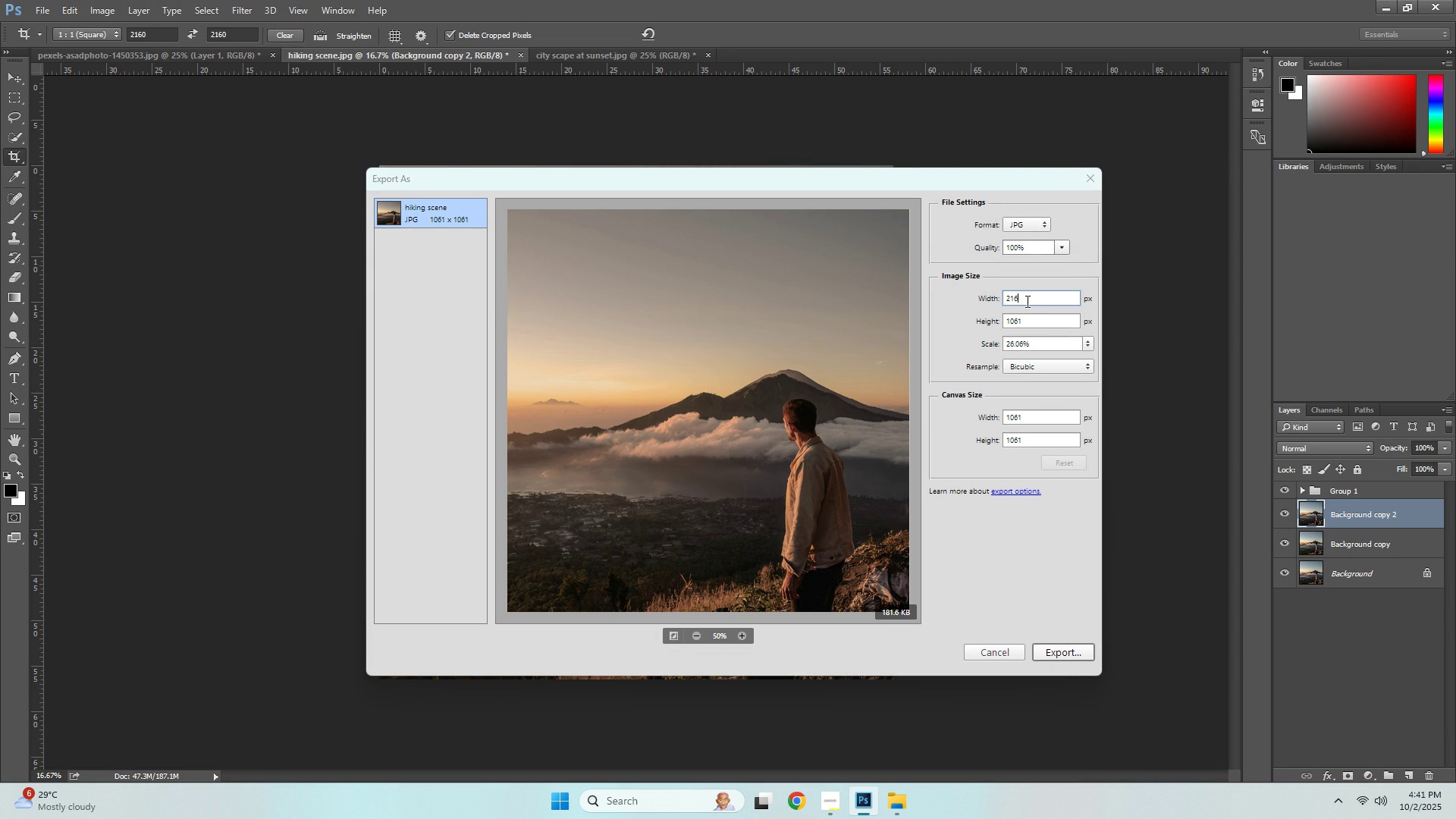 
key(Numpad0)
 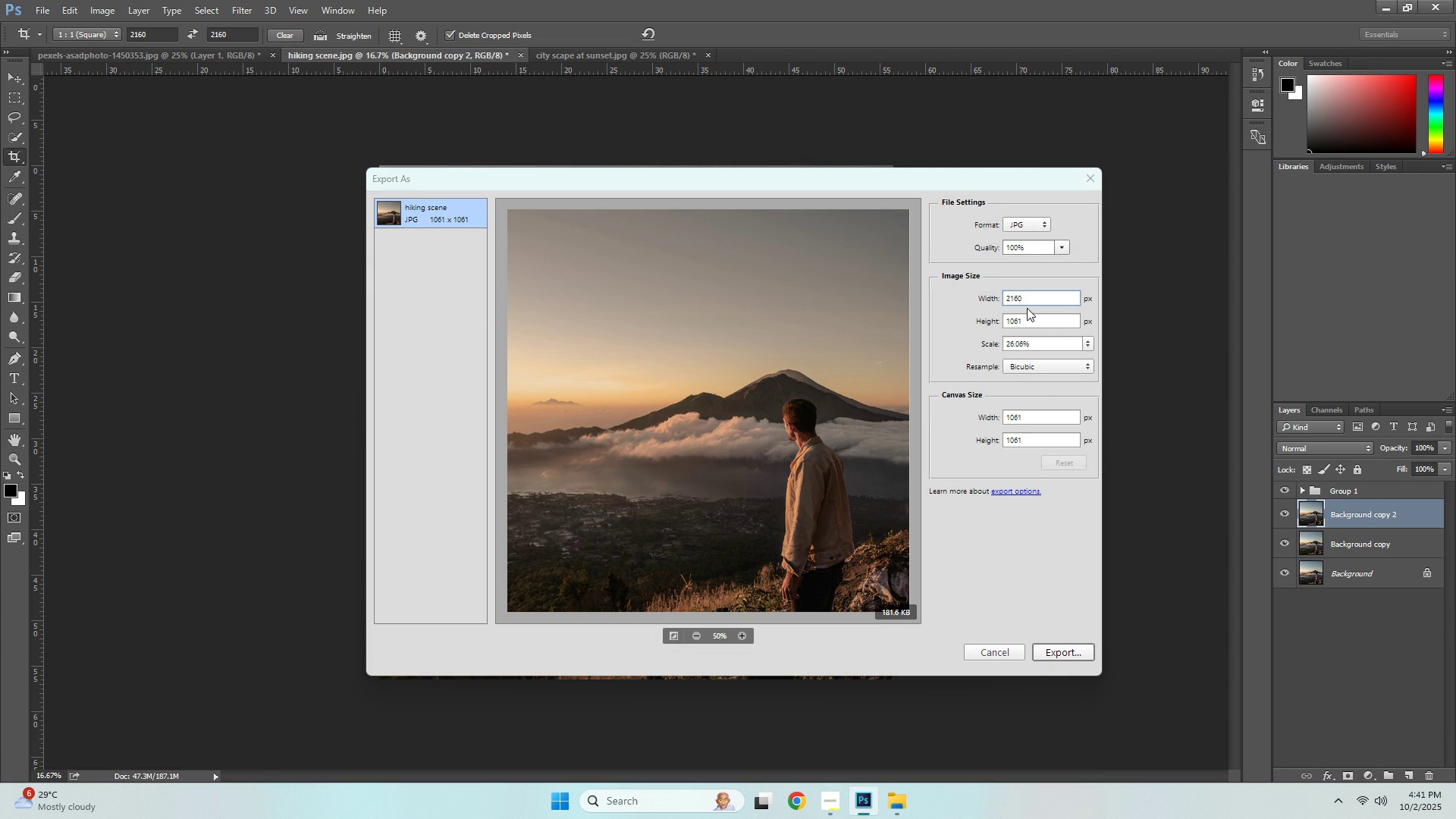 
left_click([1029, 320])
 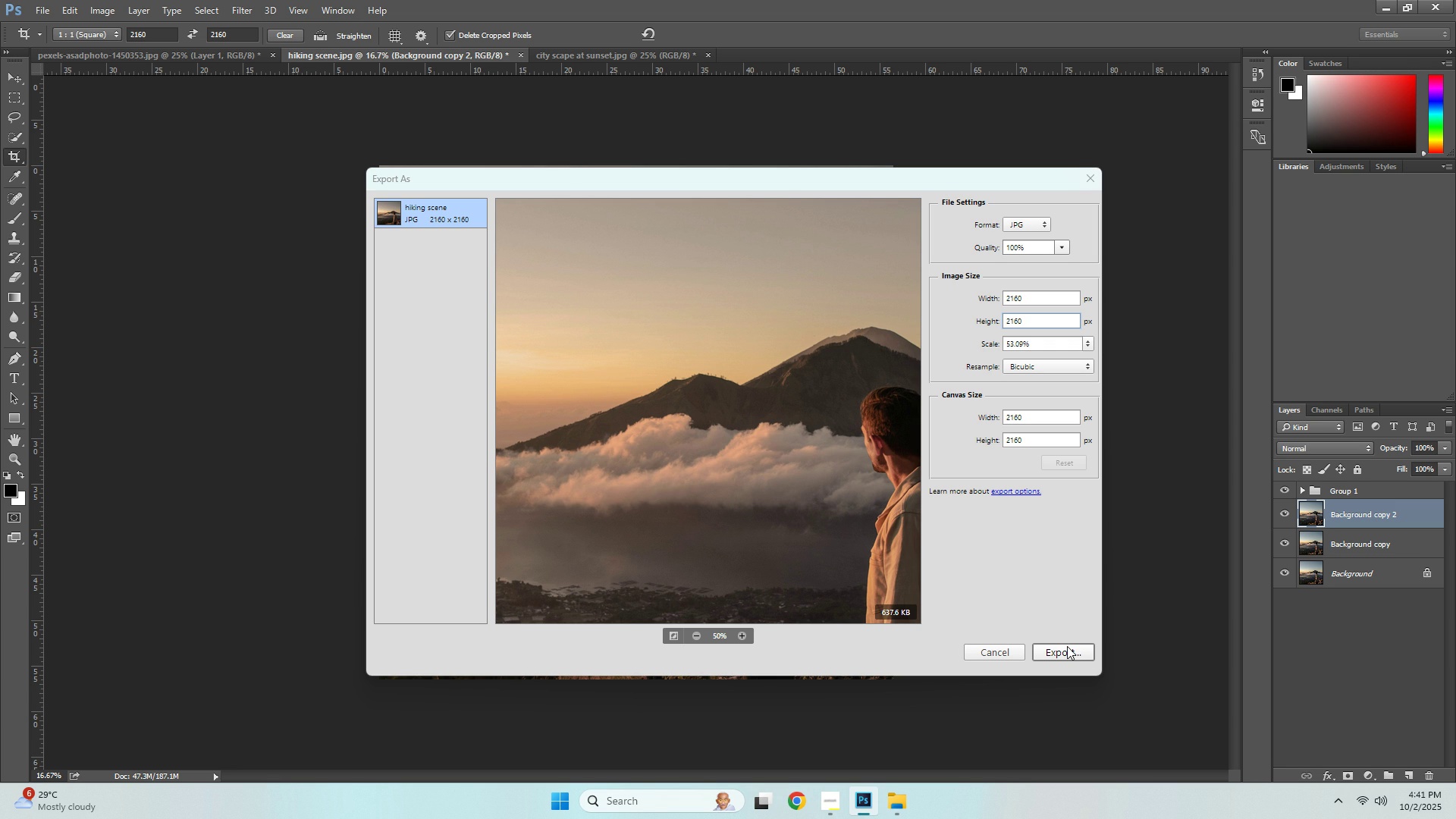 
wait(19.74)
 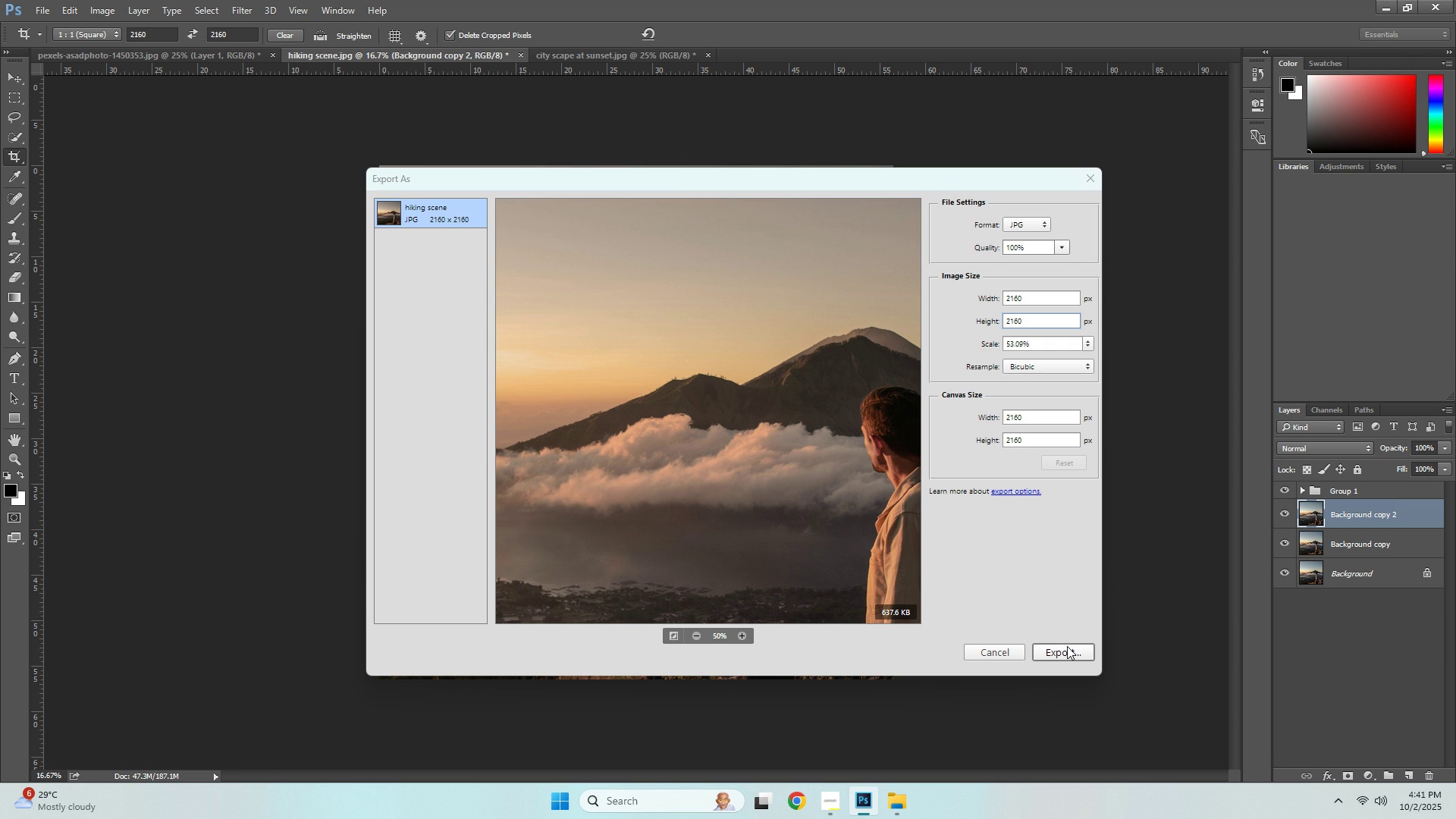 
left_click([1069, 650])
 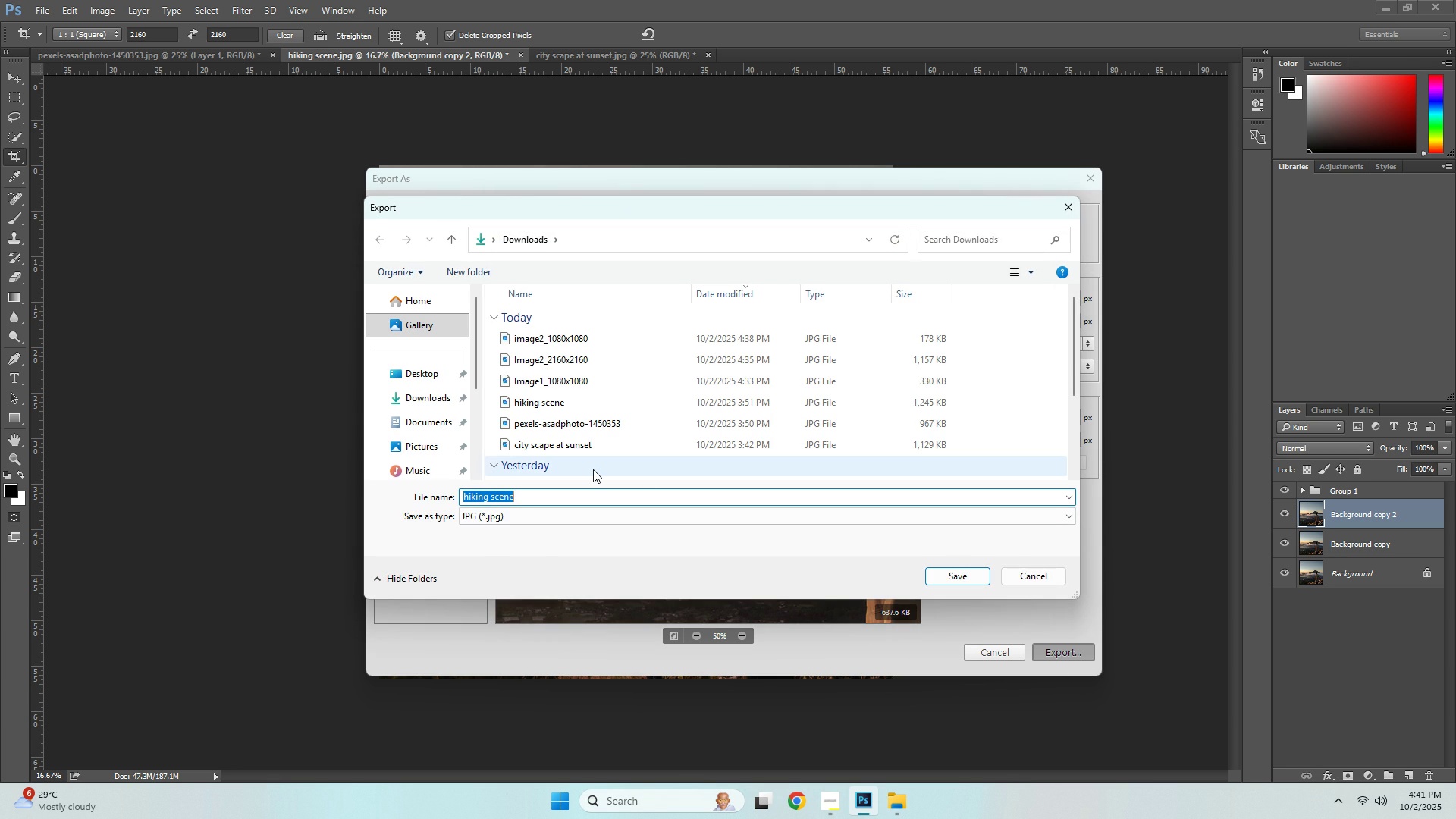 
type(image)
 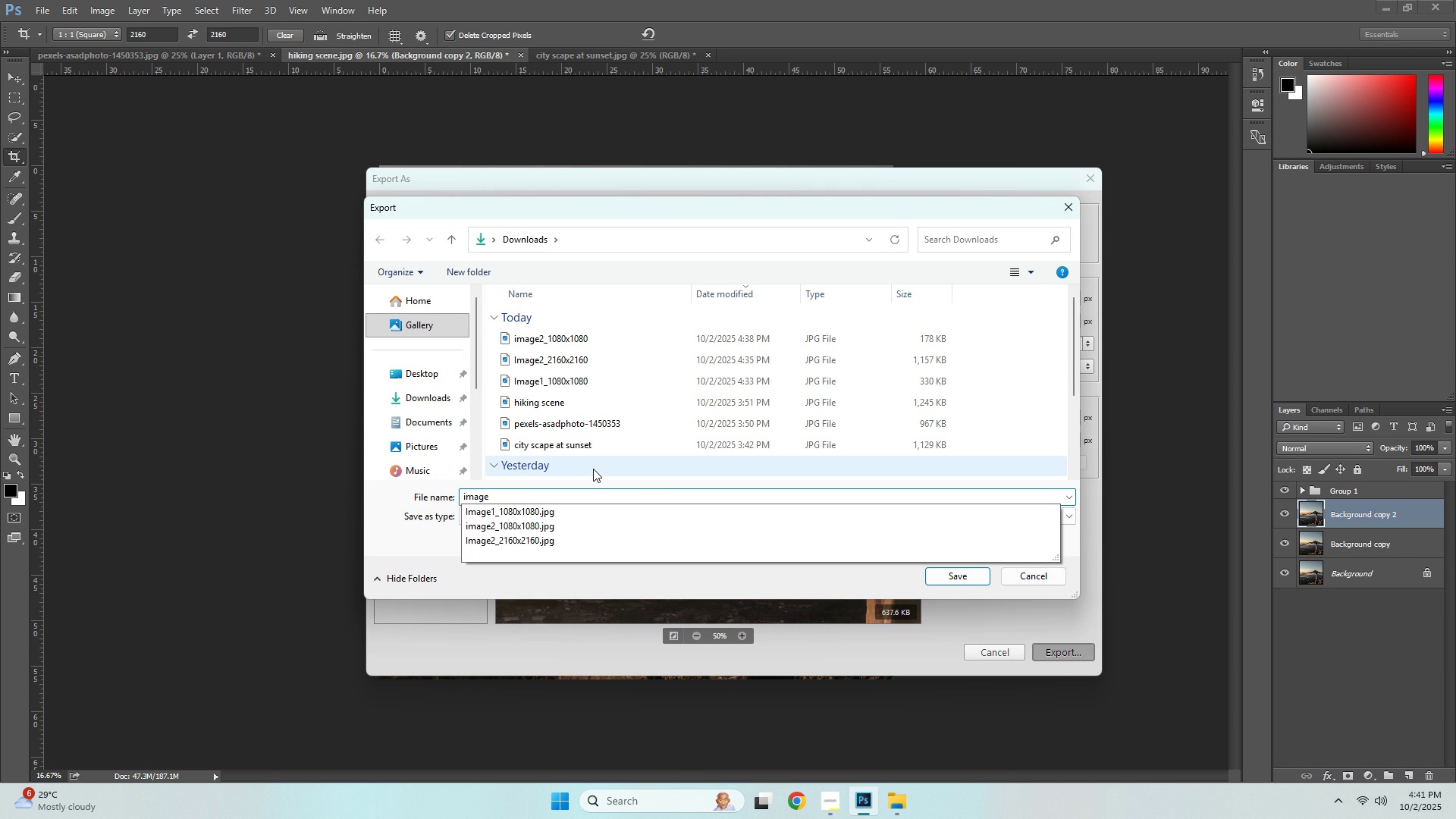 
key(Escape)
 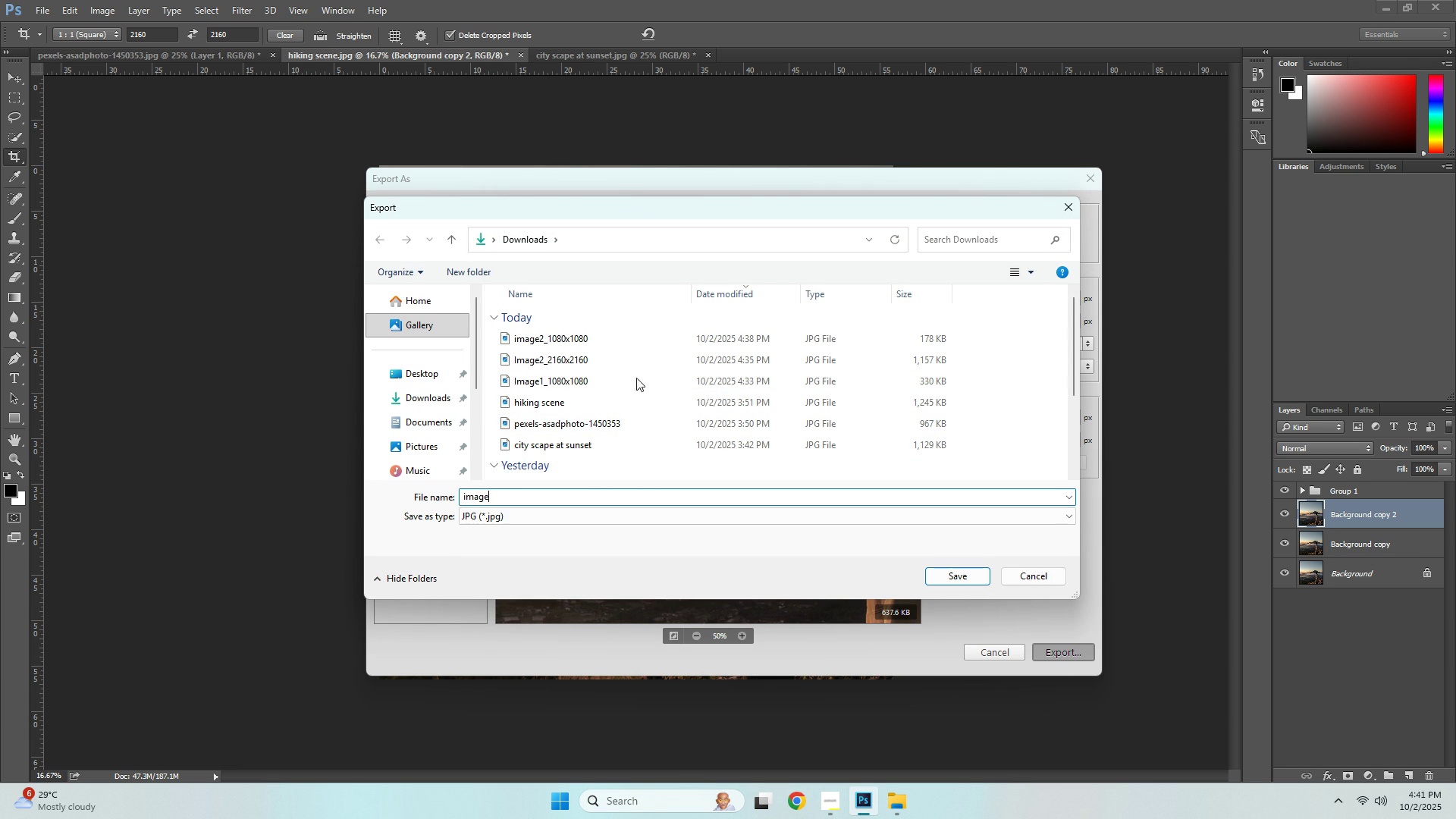 
key(Escape)
 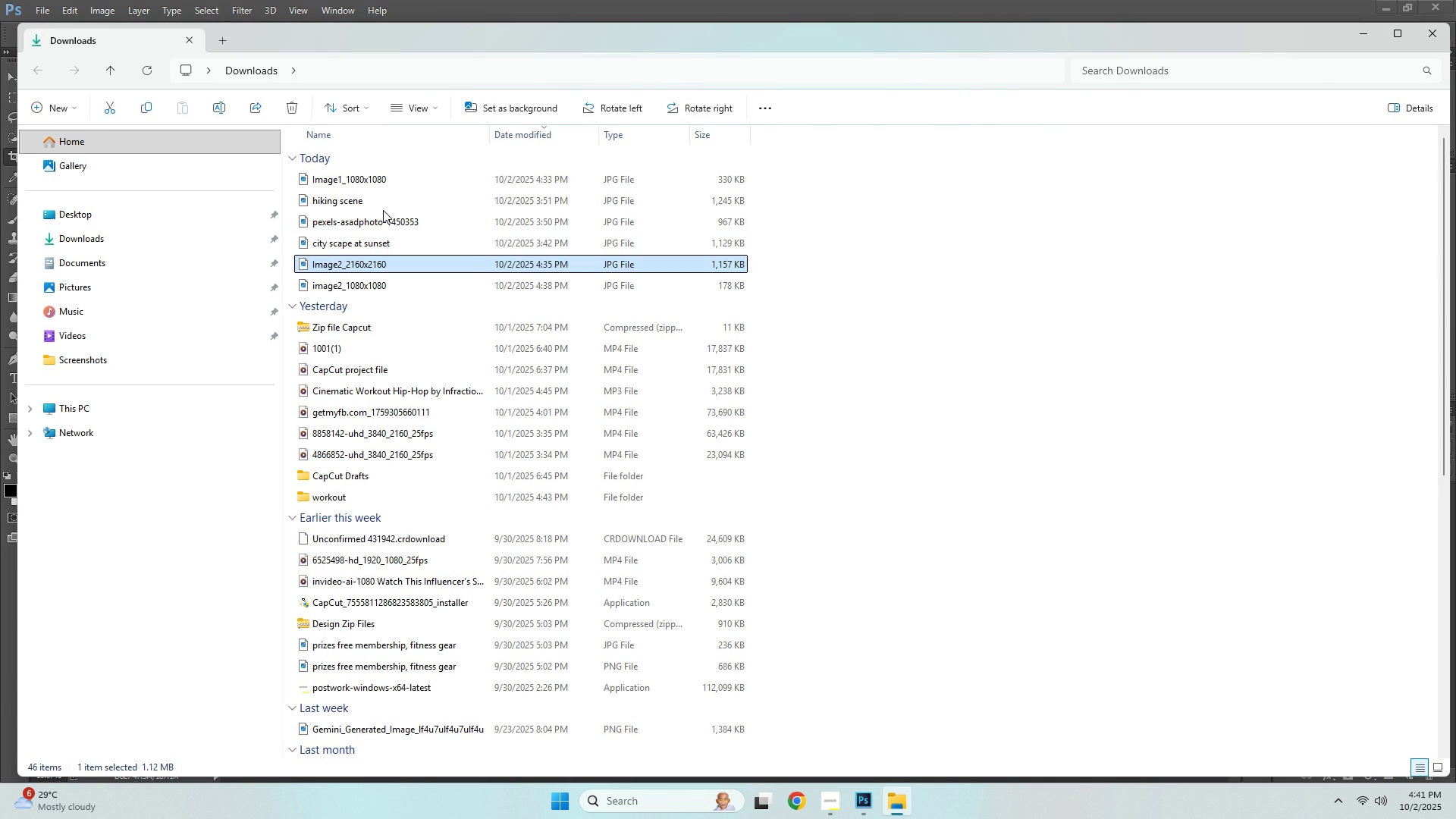 
double_click([381, 182])
 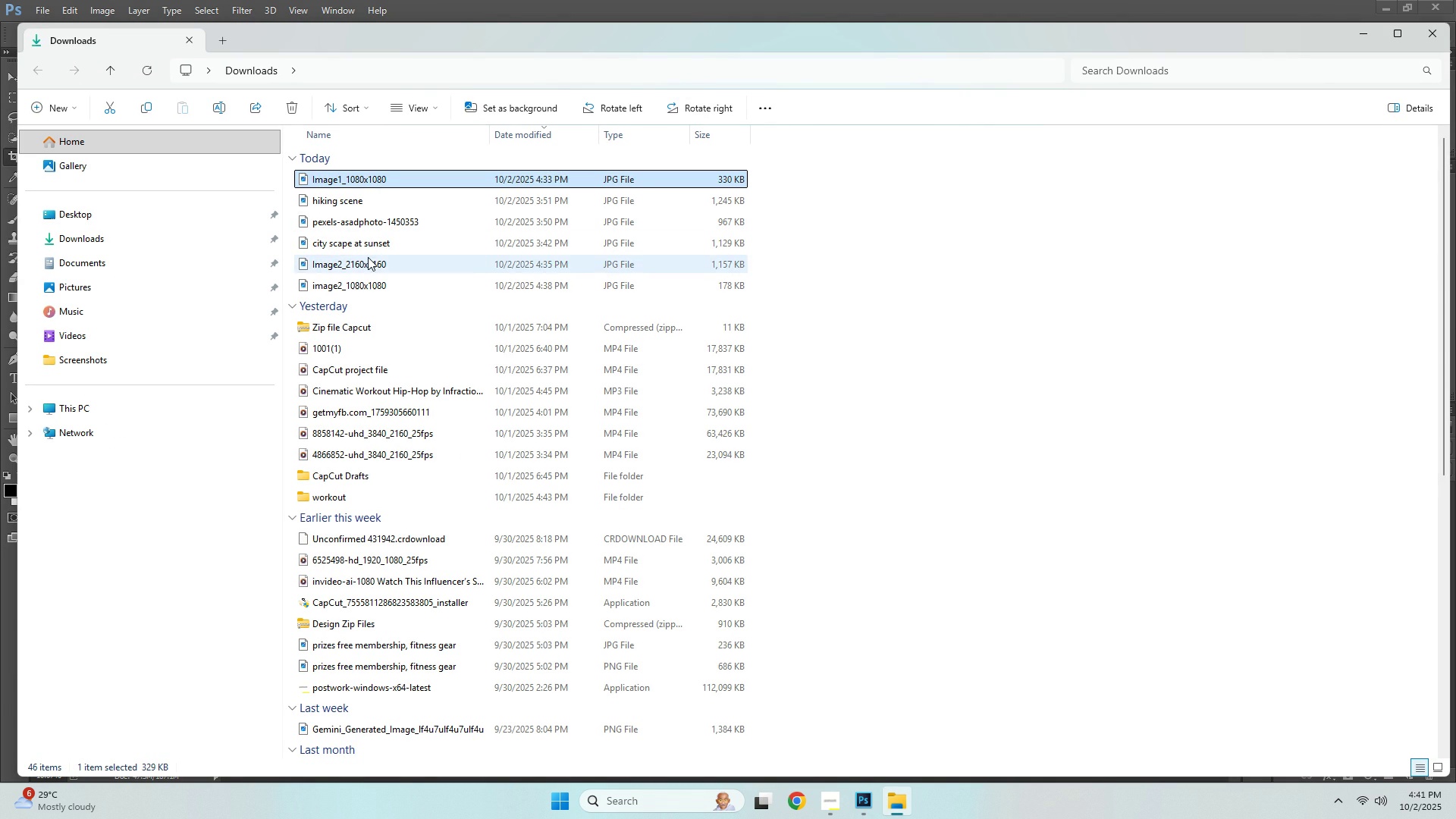 
left_click([368, 257])
 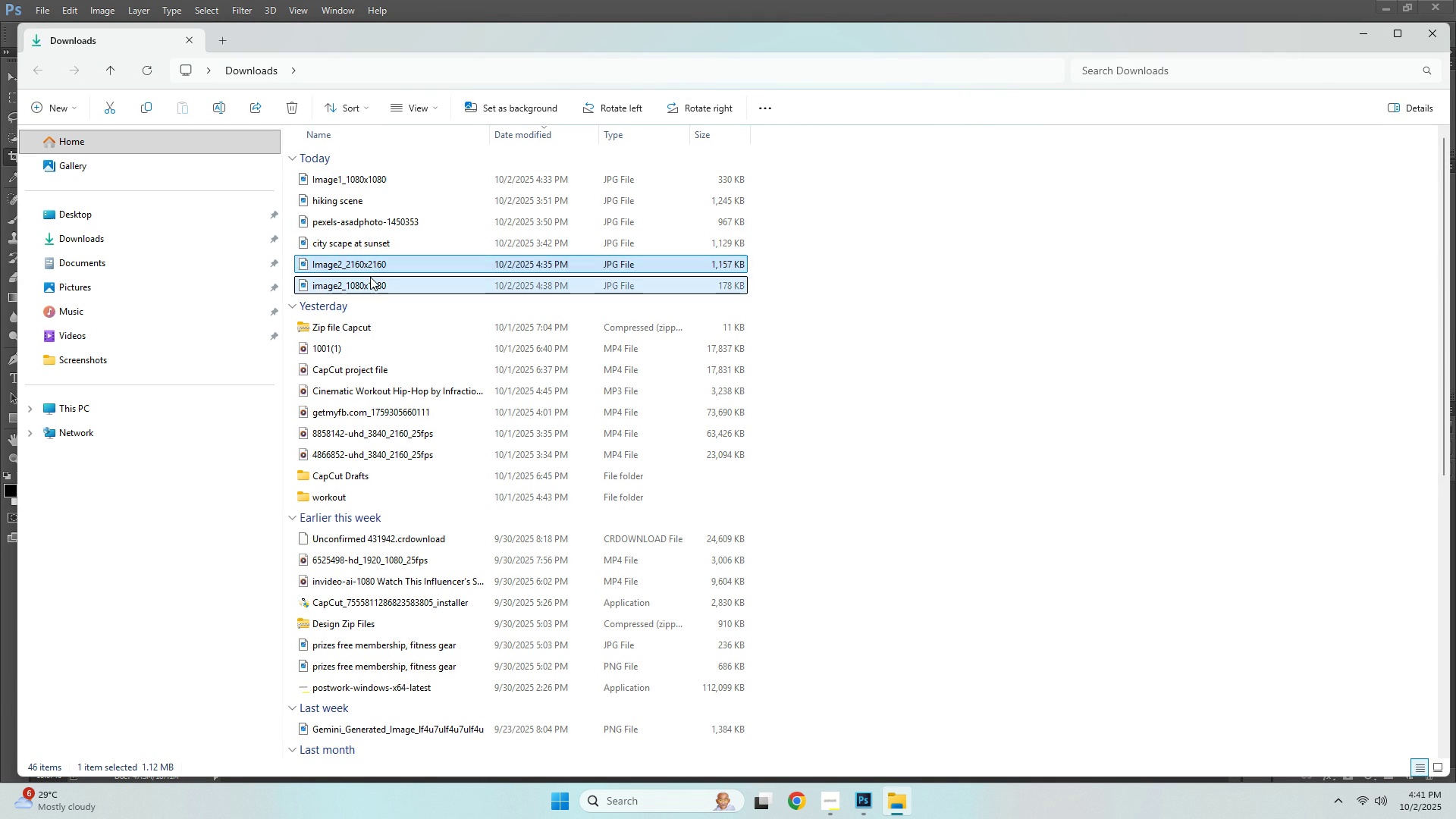 
left_click([370, 277])
 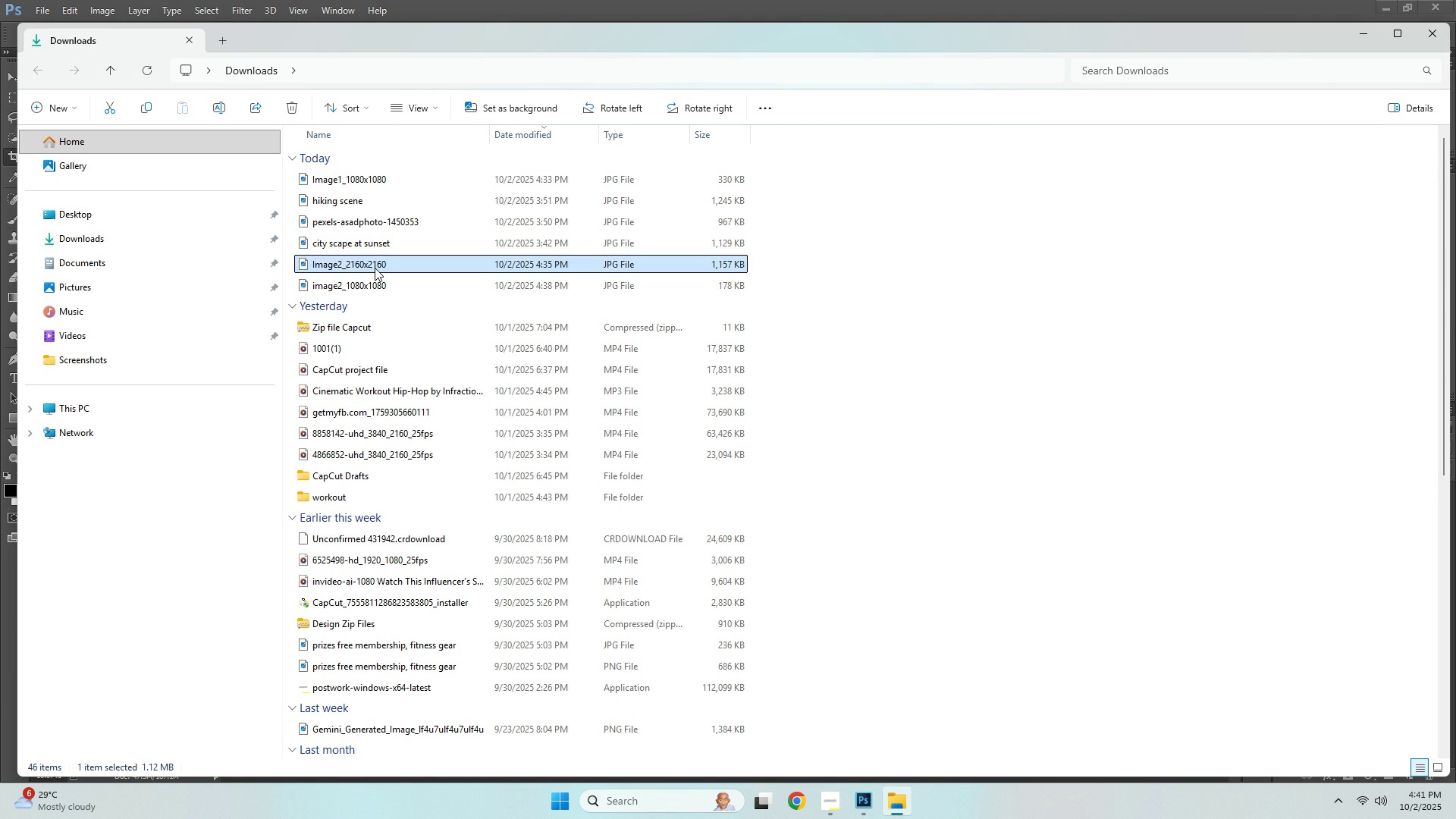 
left_click([375, 268])
 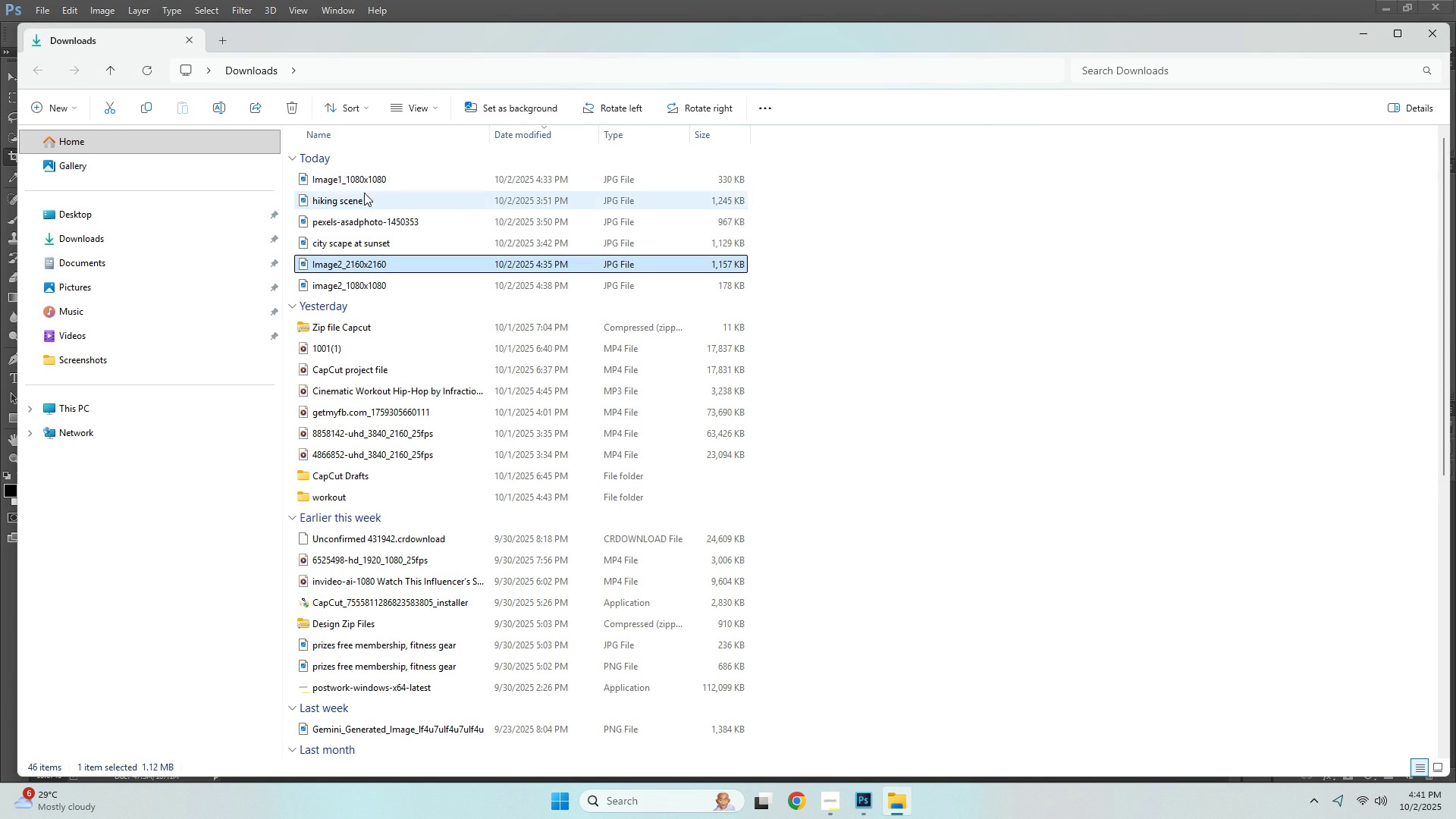 
left_click([364, 181])
 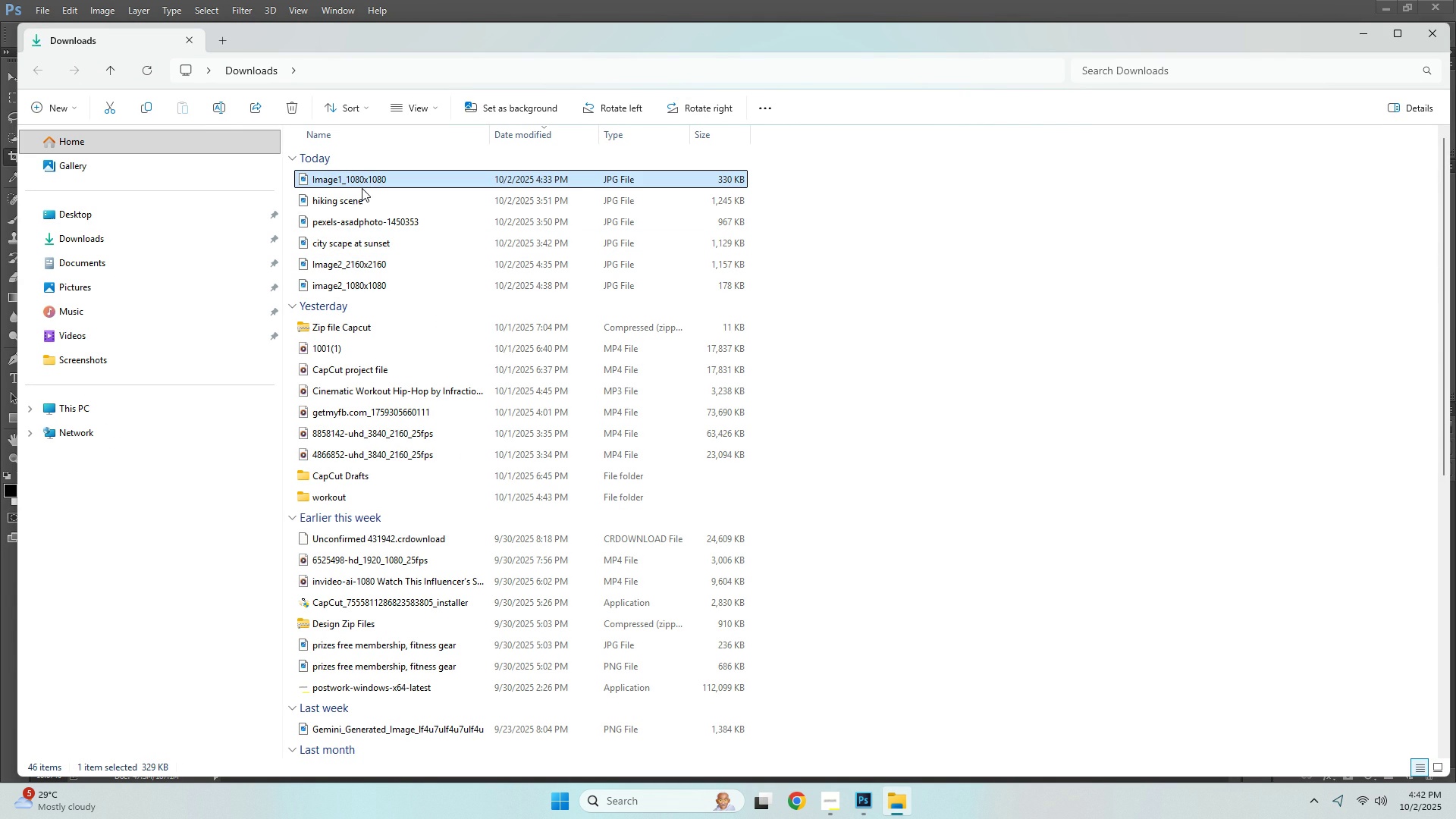 
double_click([356, 259])
 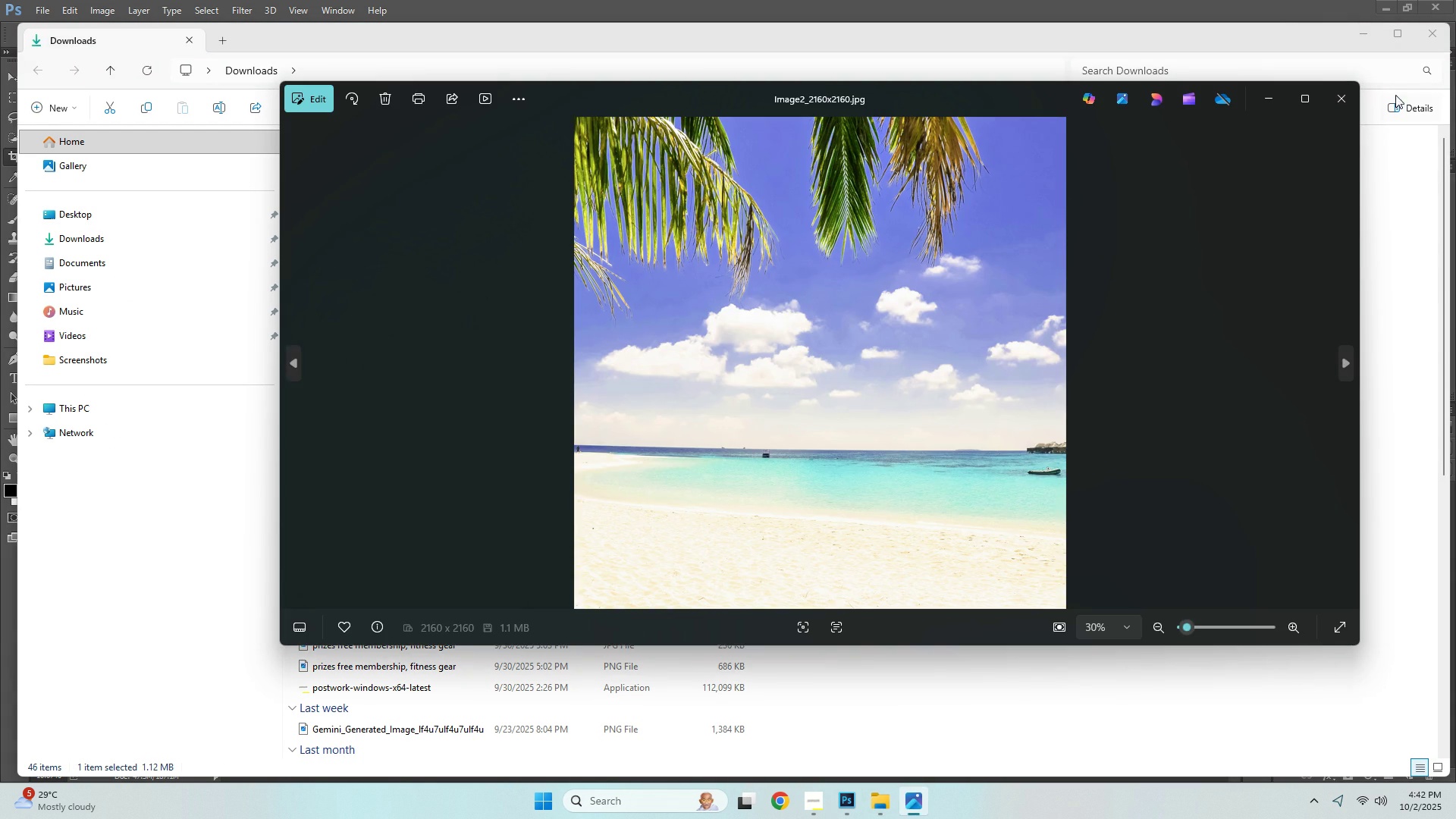 
left_click([1341, 99])
 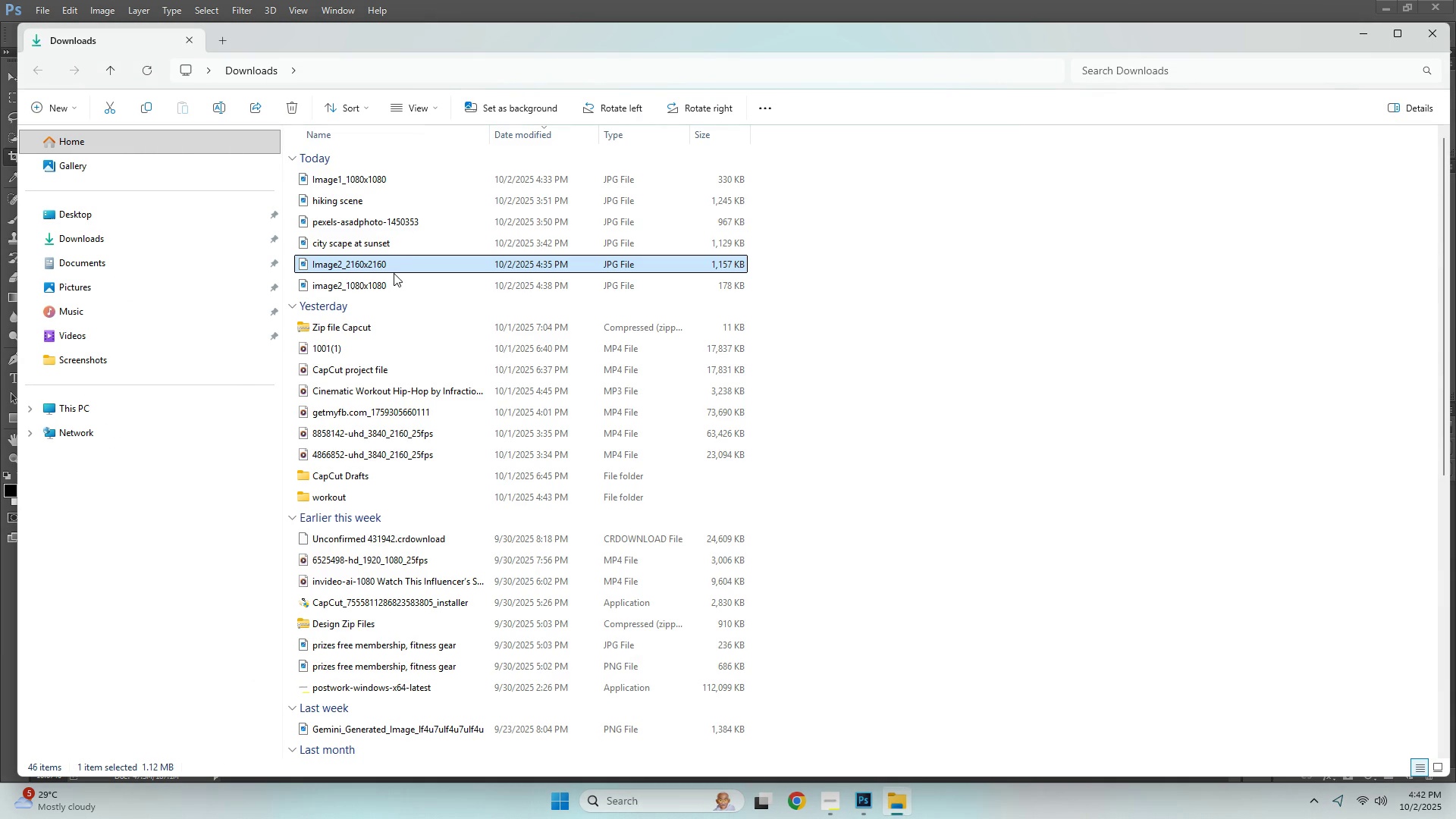 
double_click([392, 277])
 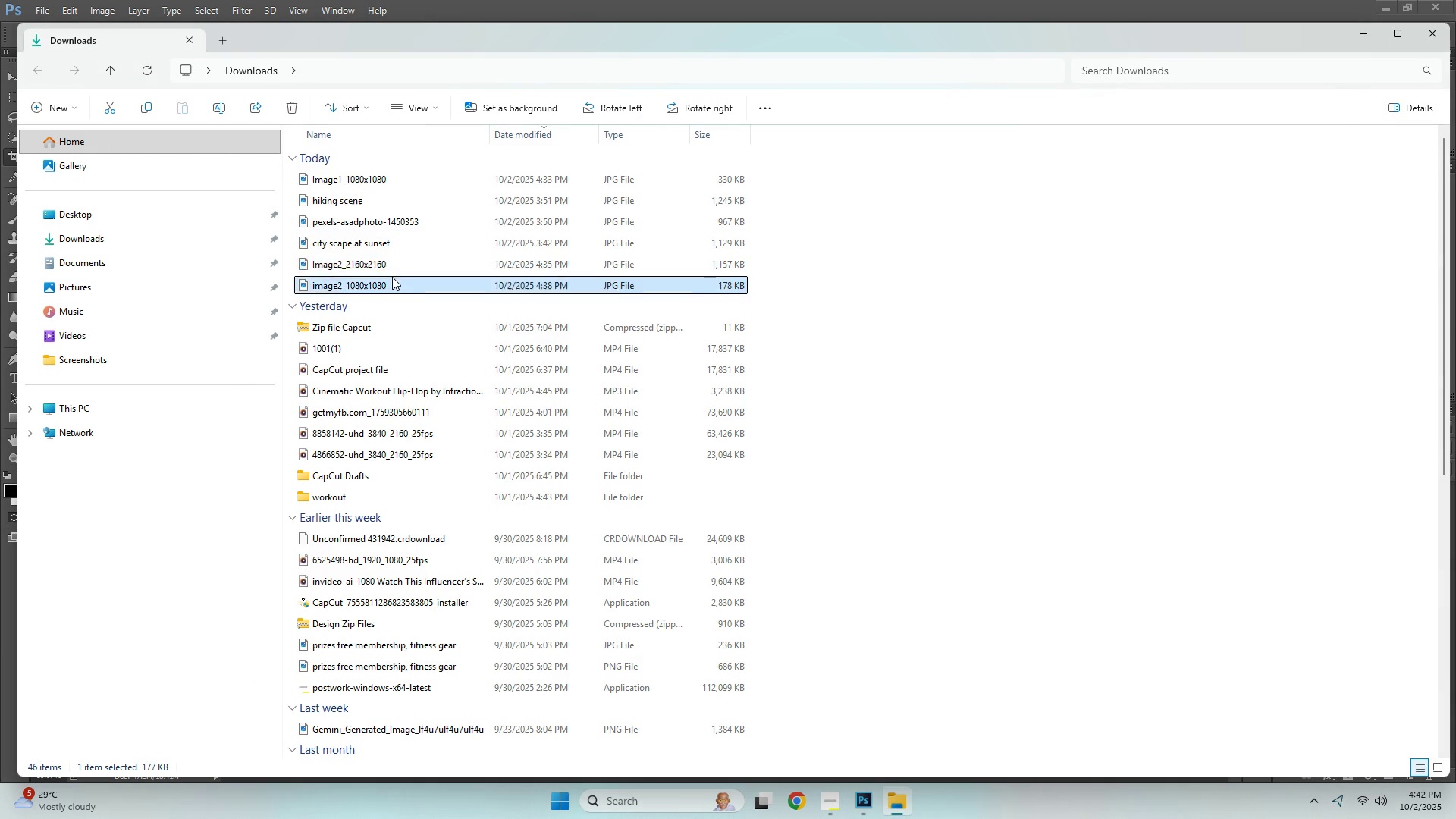 
triple_click([392, 277])
 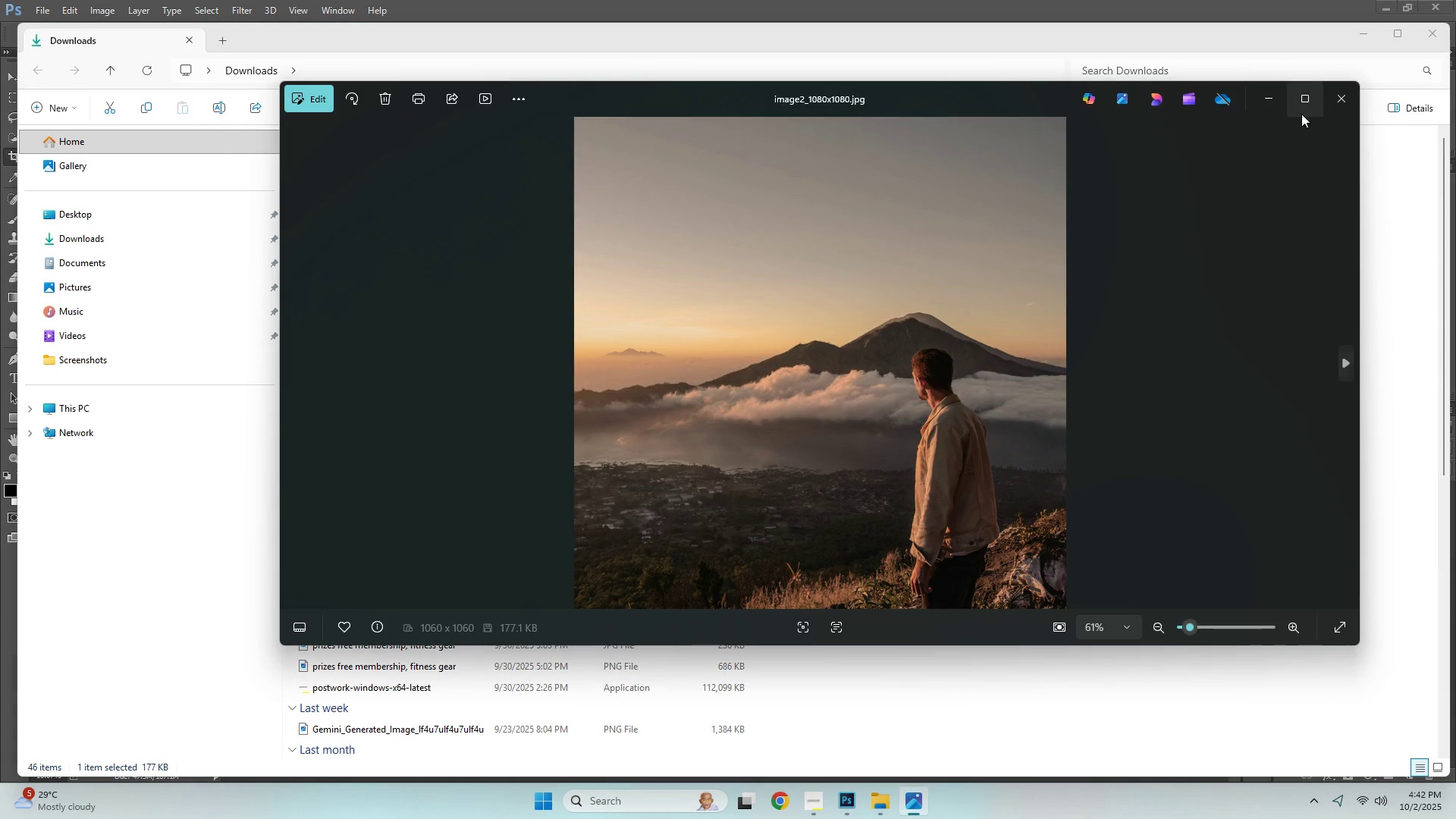 
left_click([1341, 102])
 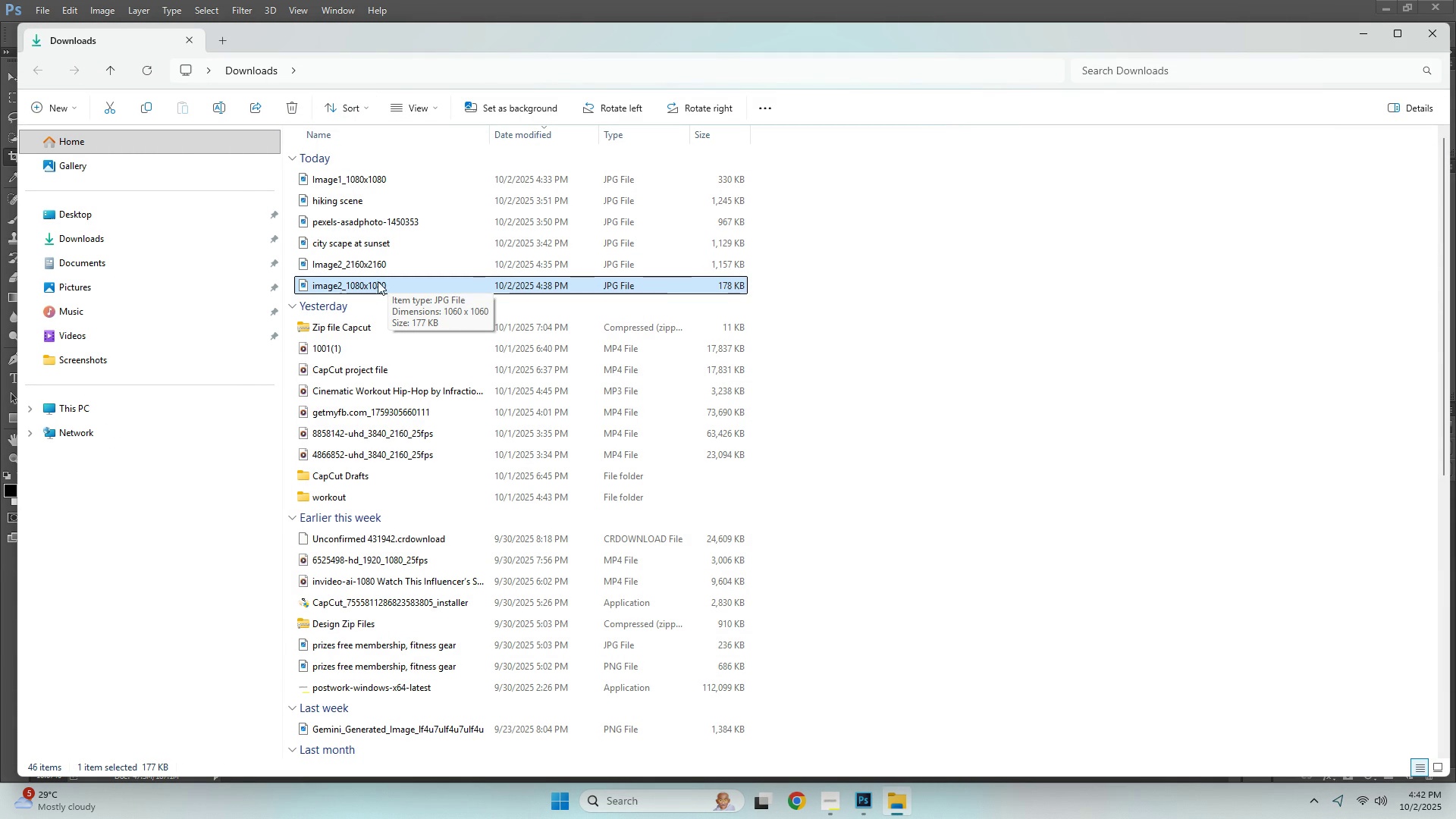 
right_click([360, 284])
 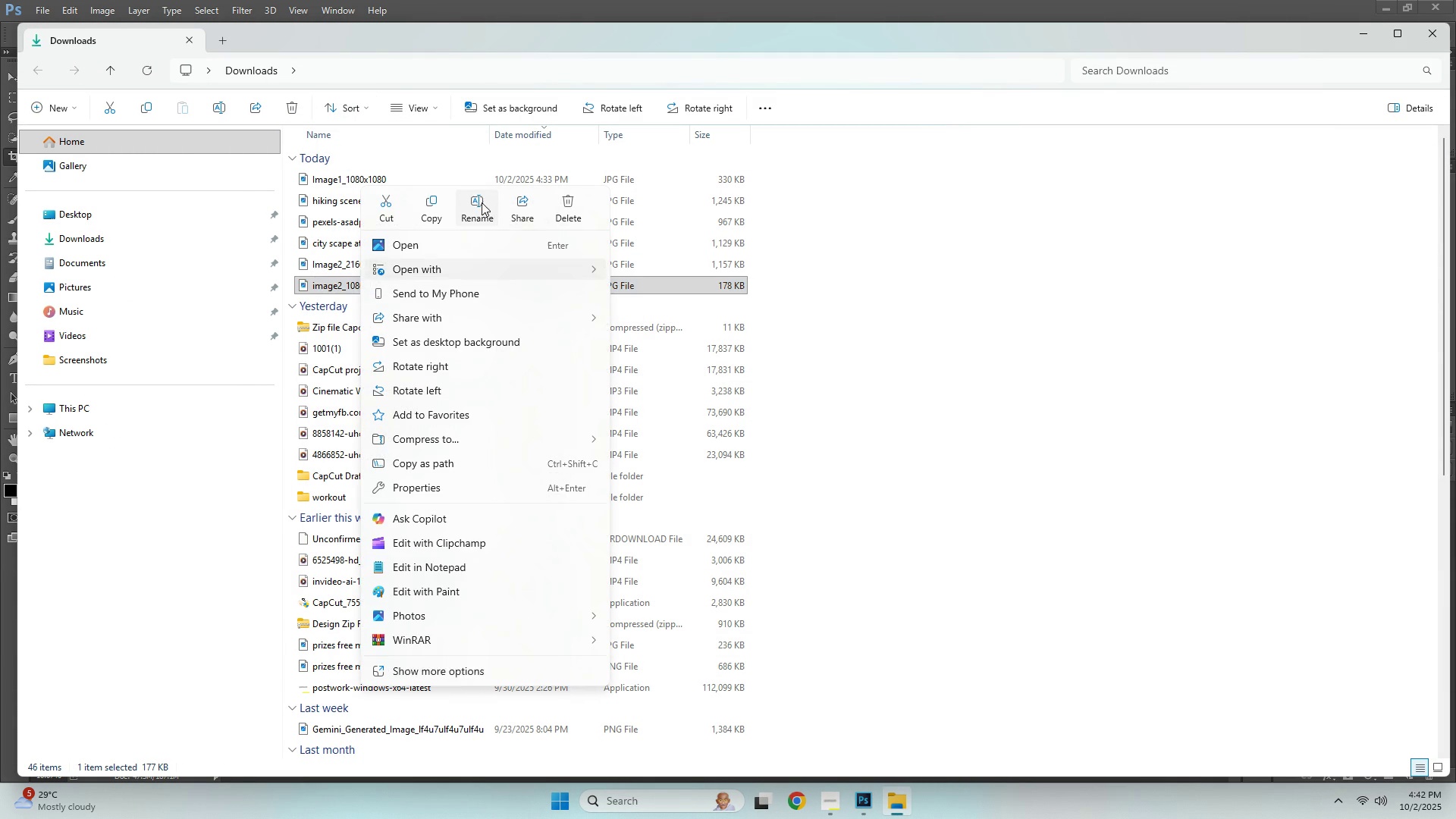 
left_click([485, 201])
 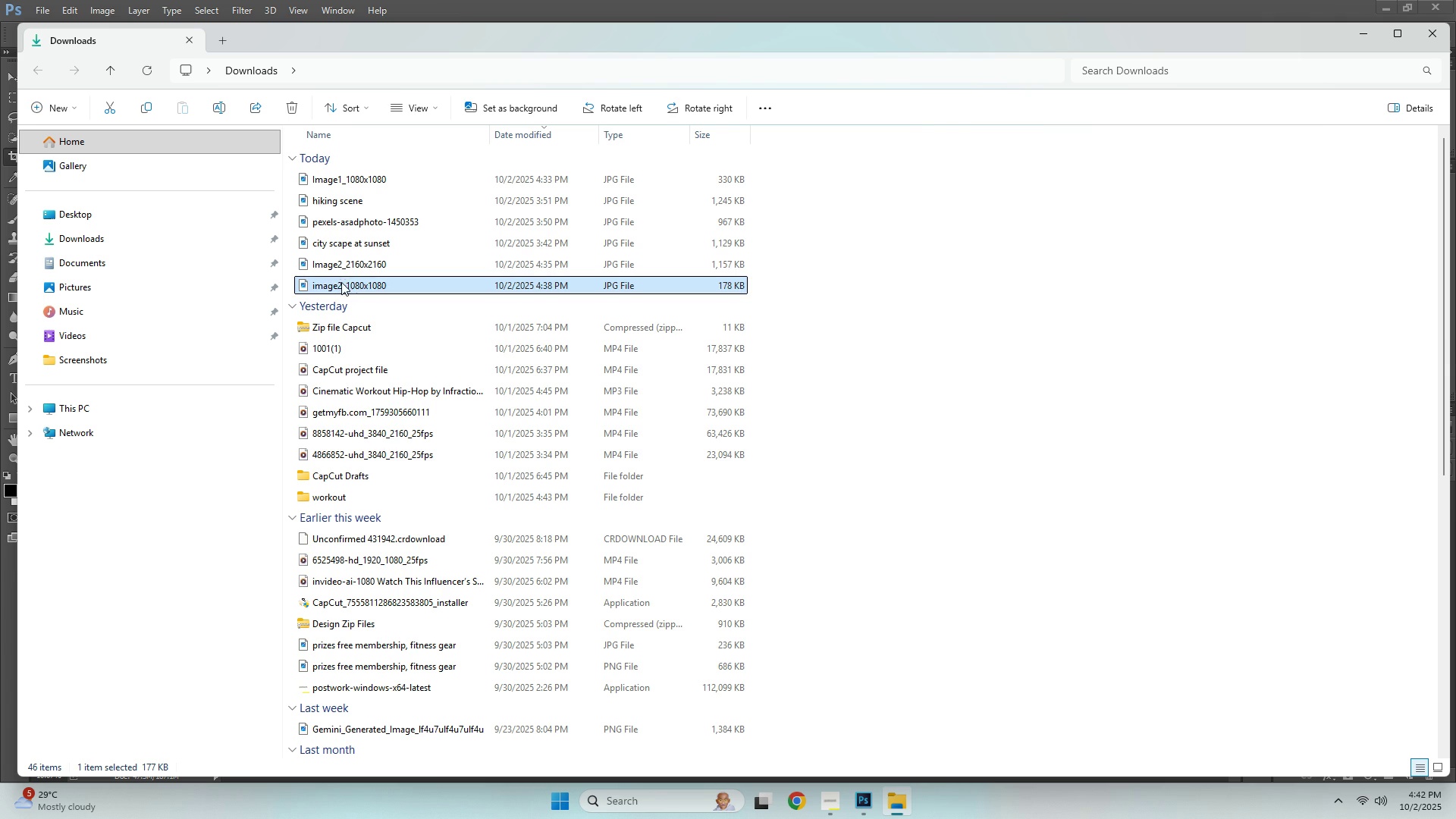 
double_click([339, 284])
 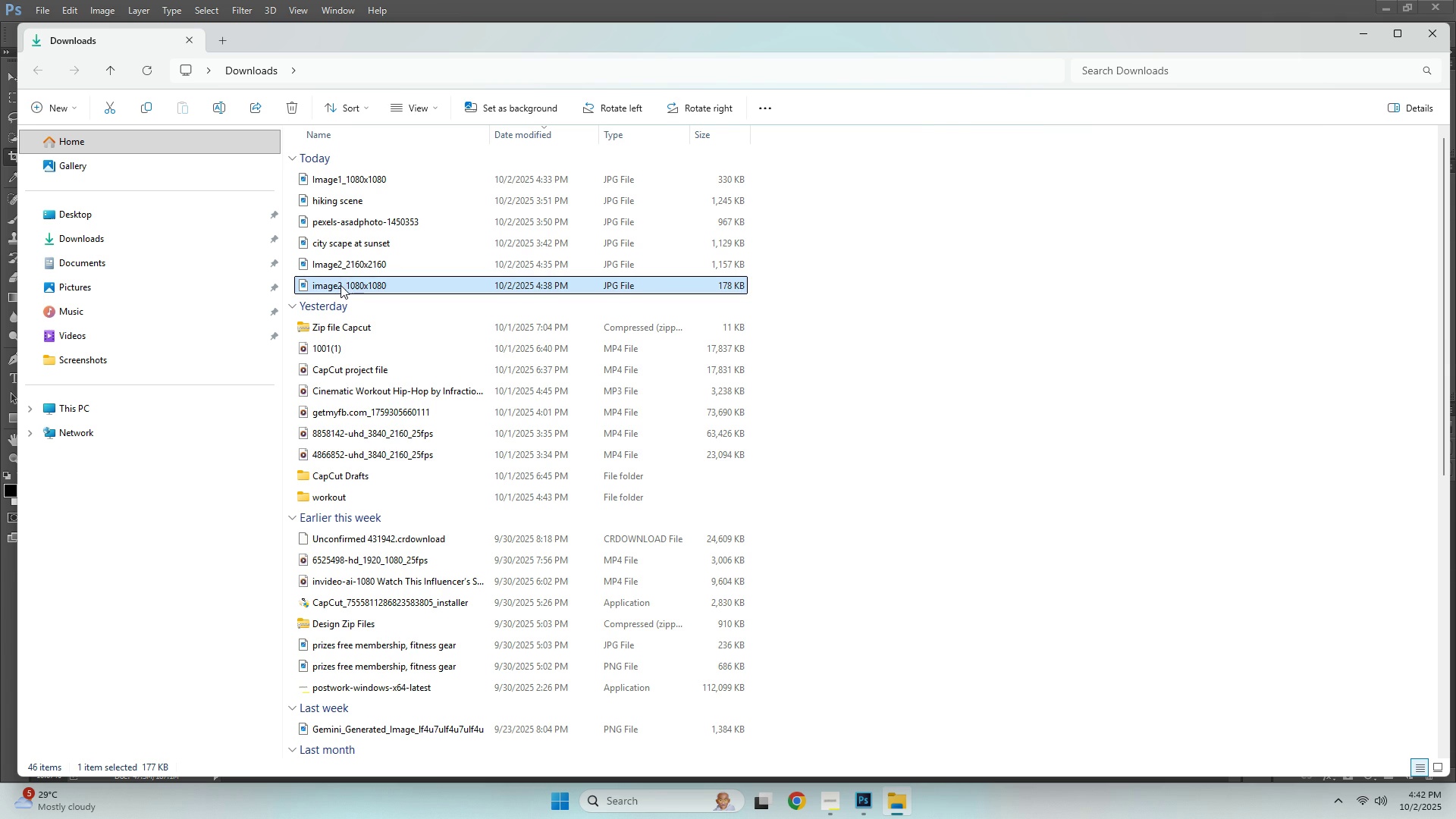 
triple_click([340, 285])
 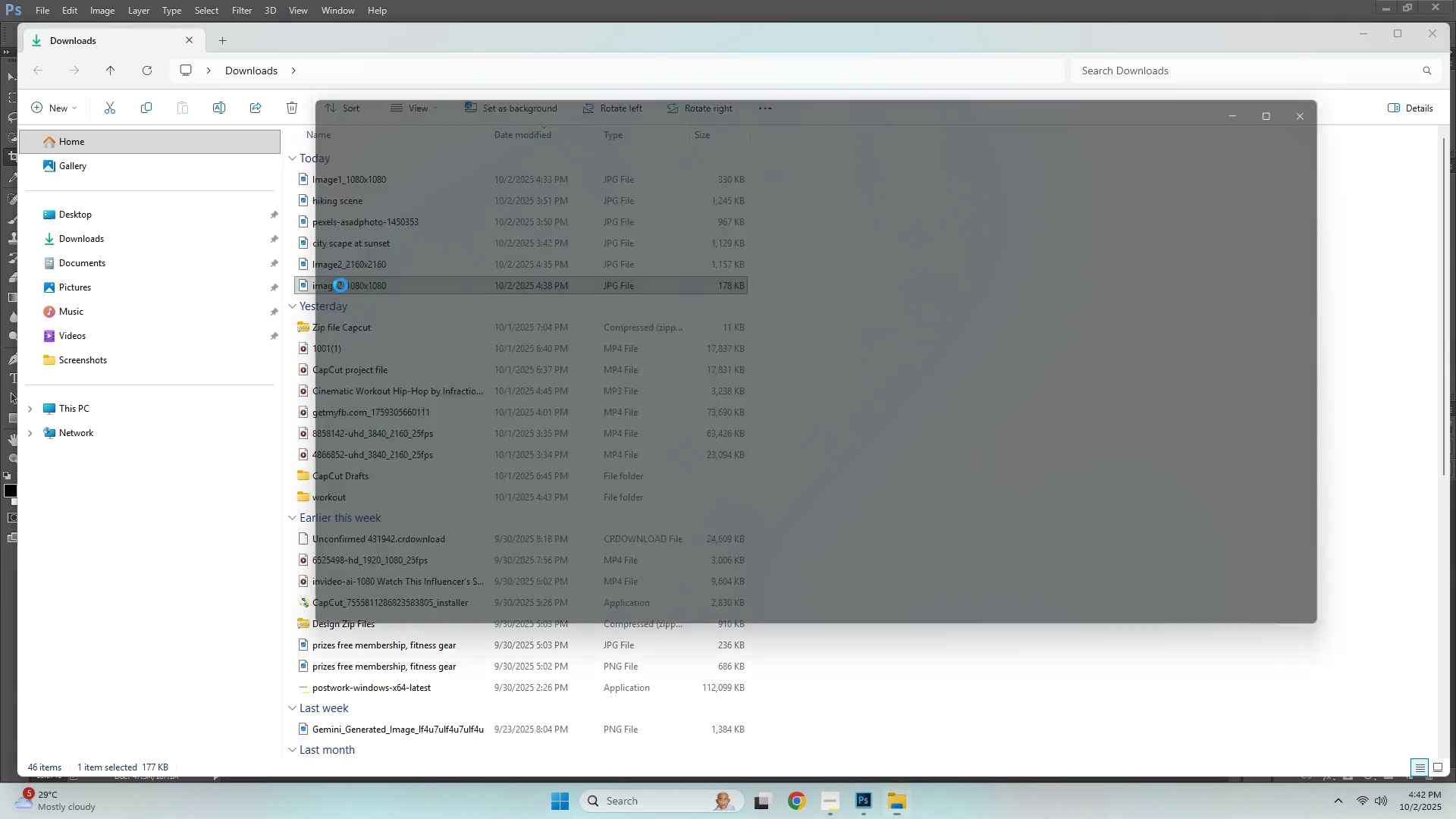 
triple_click([340, 285])
 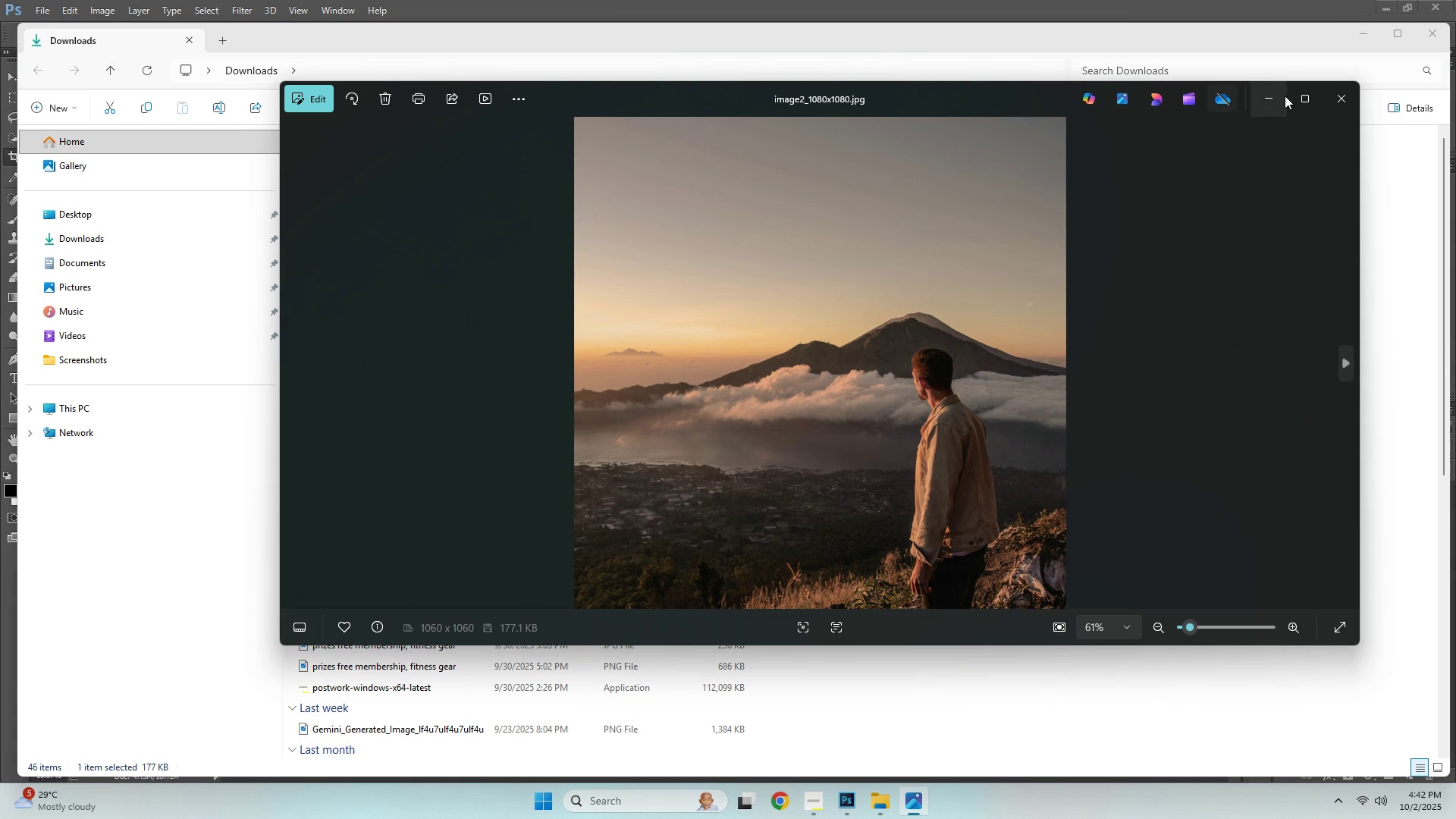 
left_click([1281, 96])
 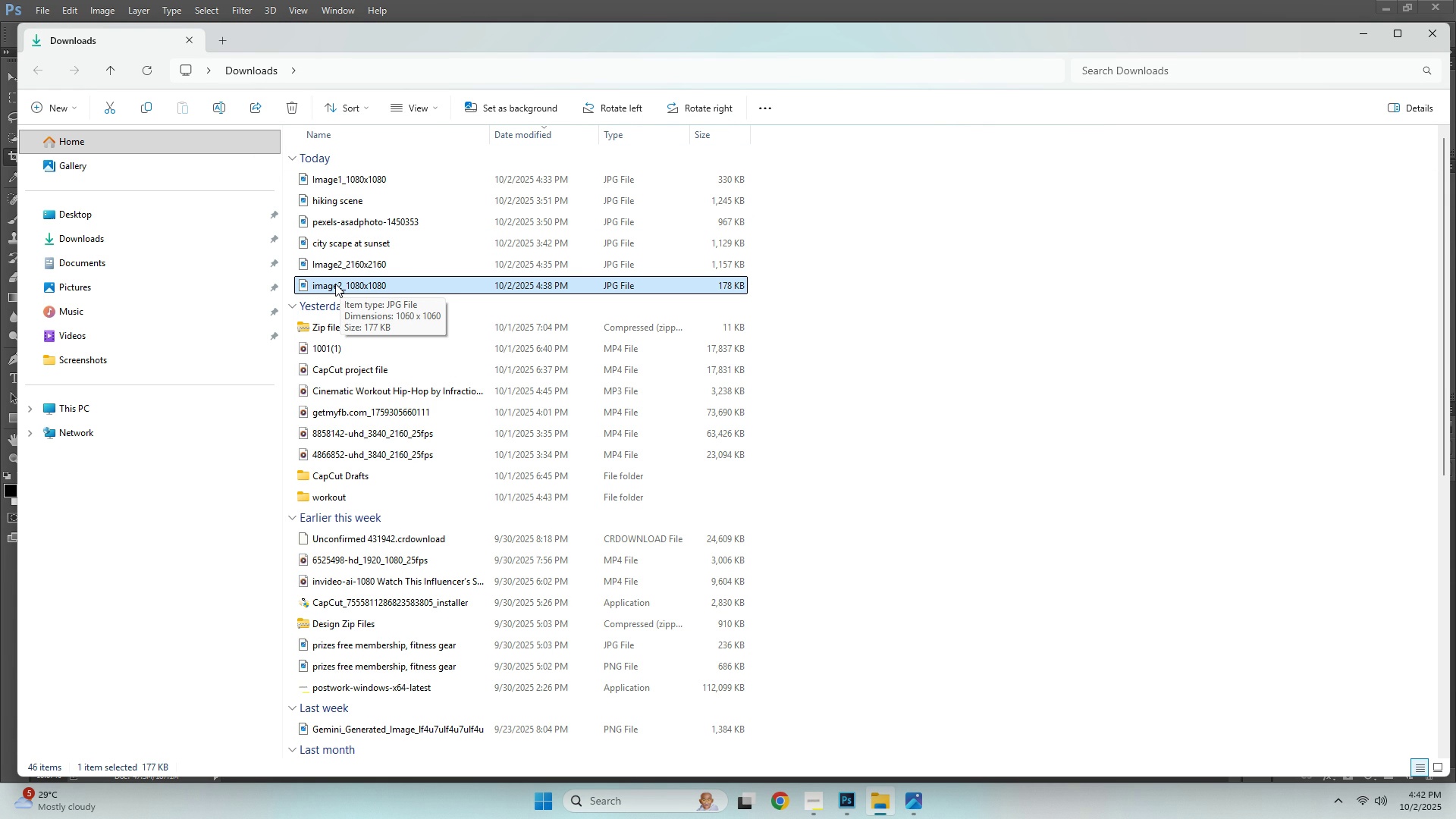 
wait(13.87)
 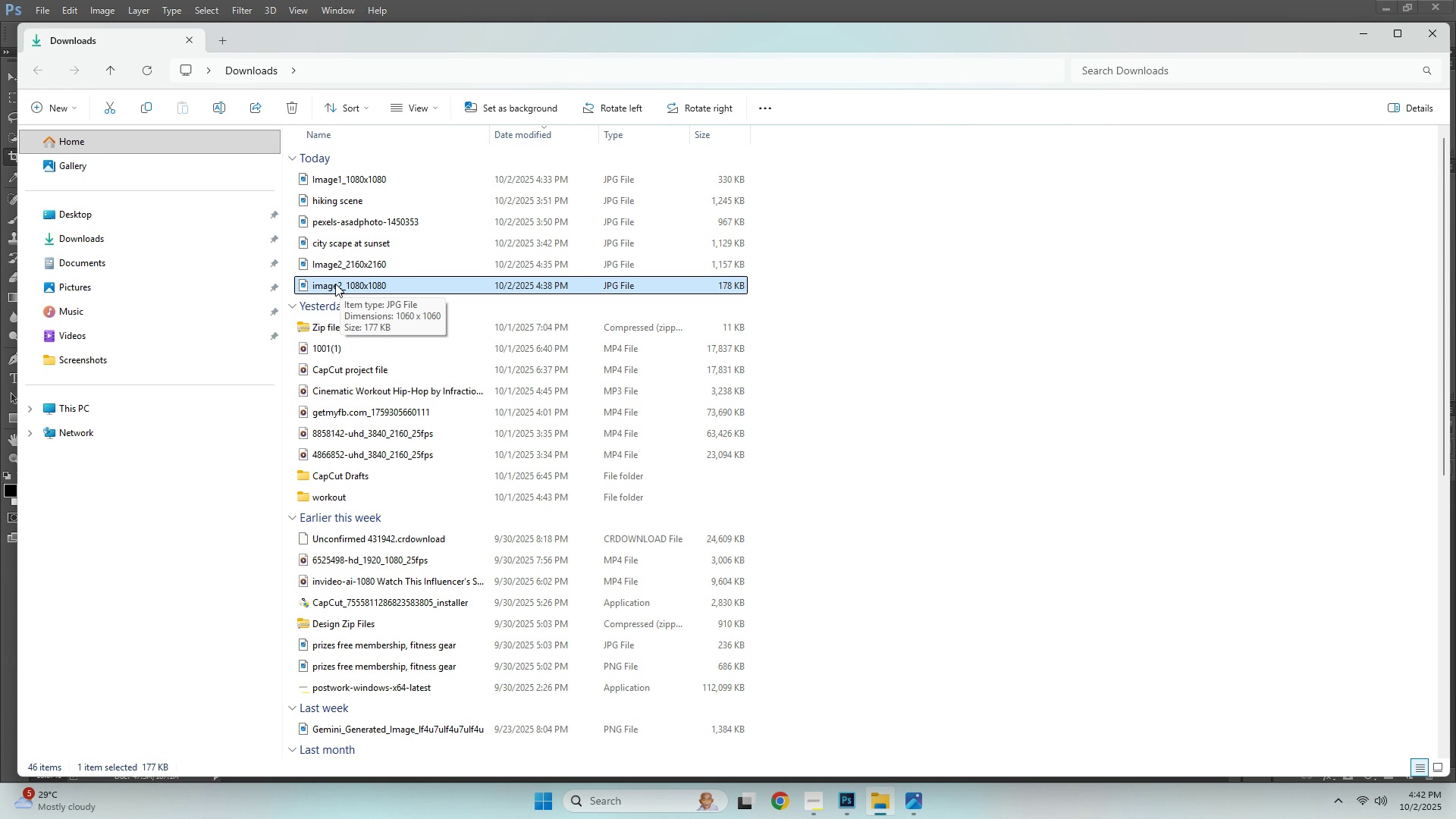 
double_click([340, 285])
 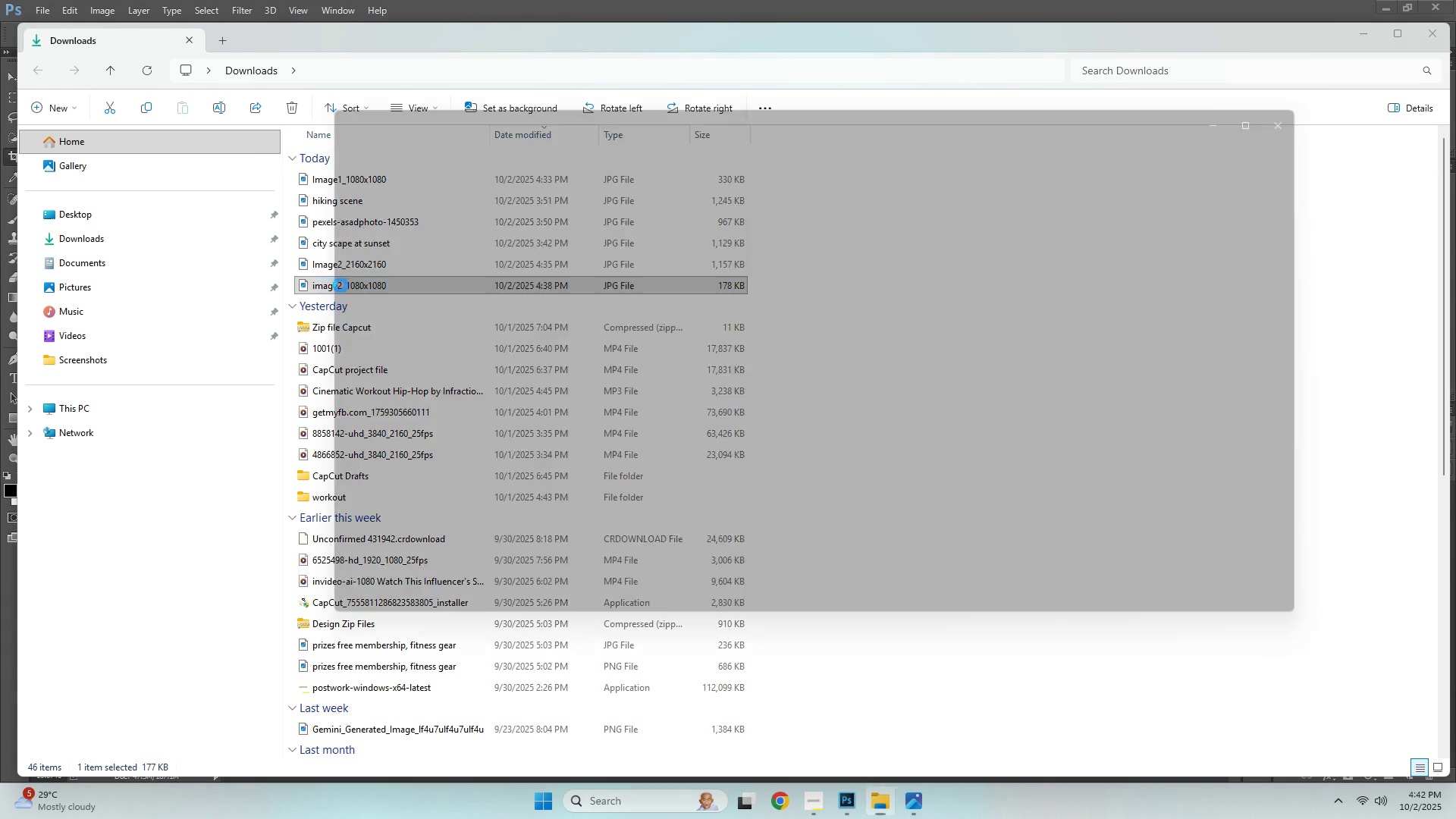 
triple_click([340, 285])
 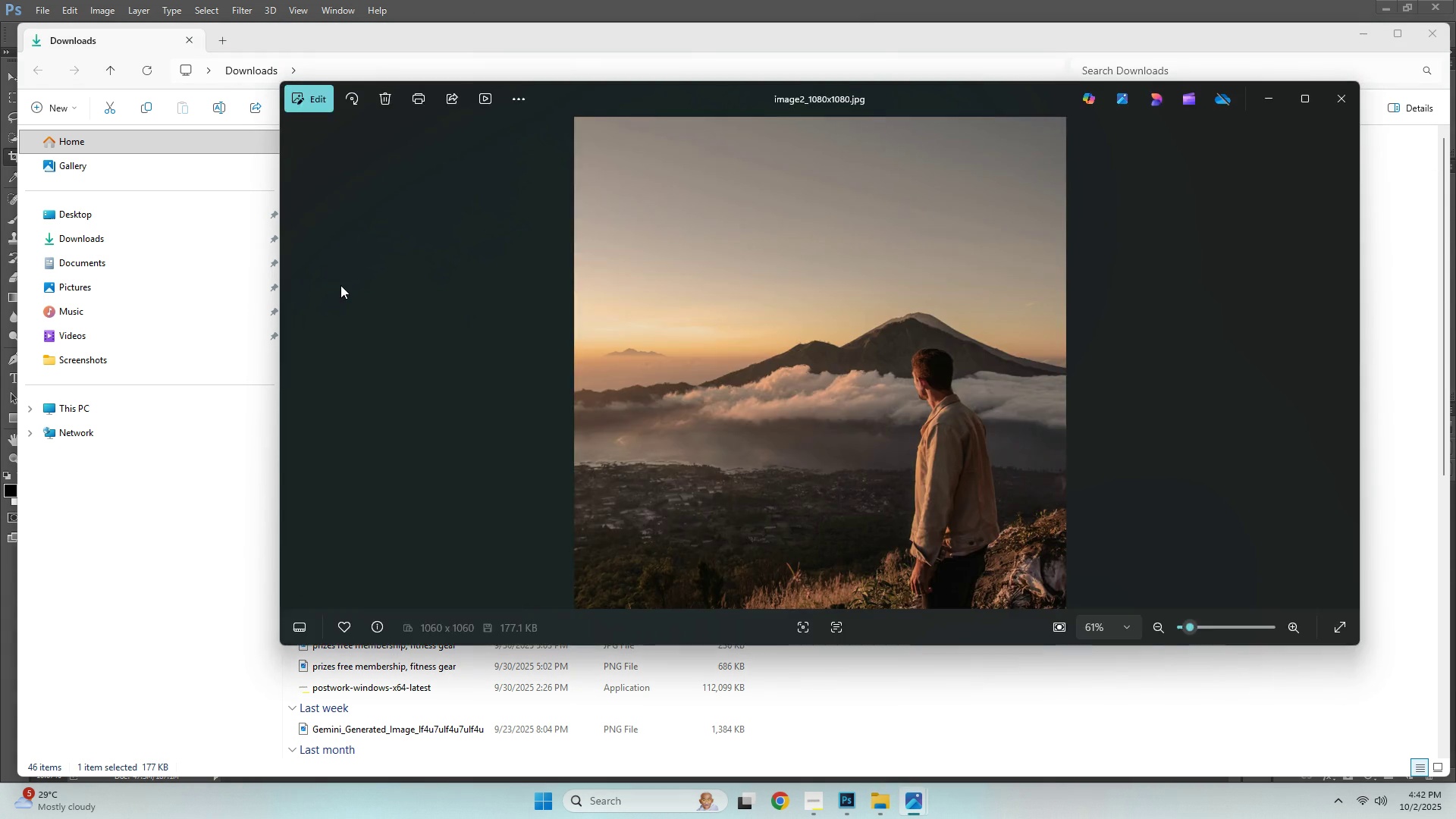 
key(Escape)
 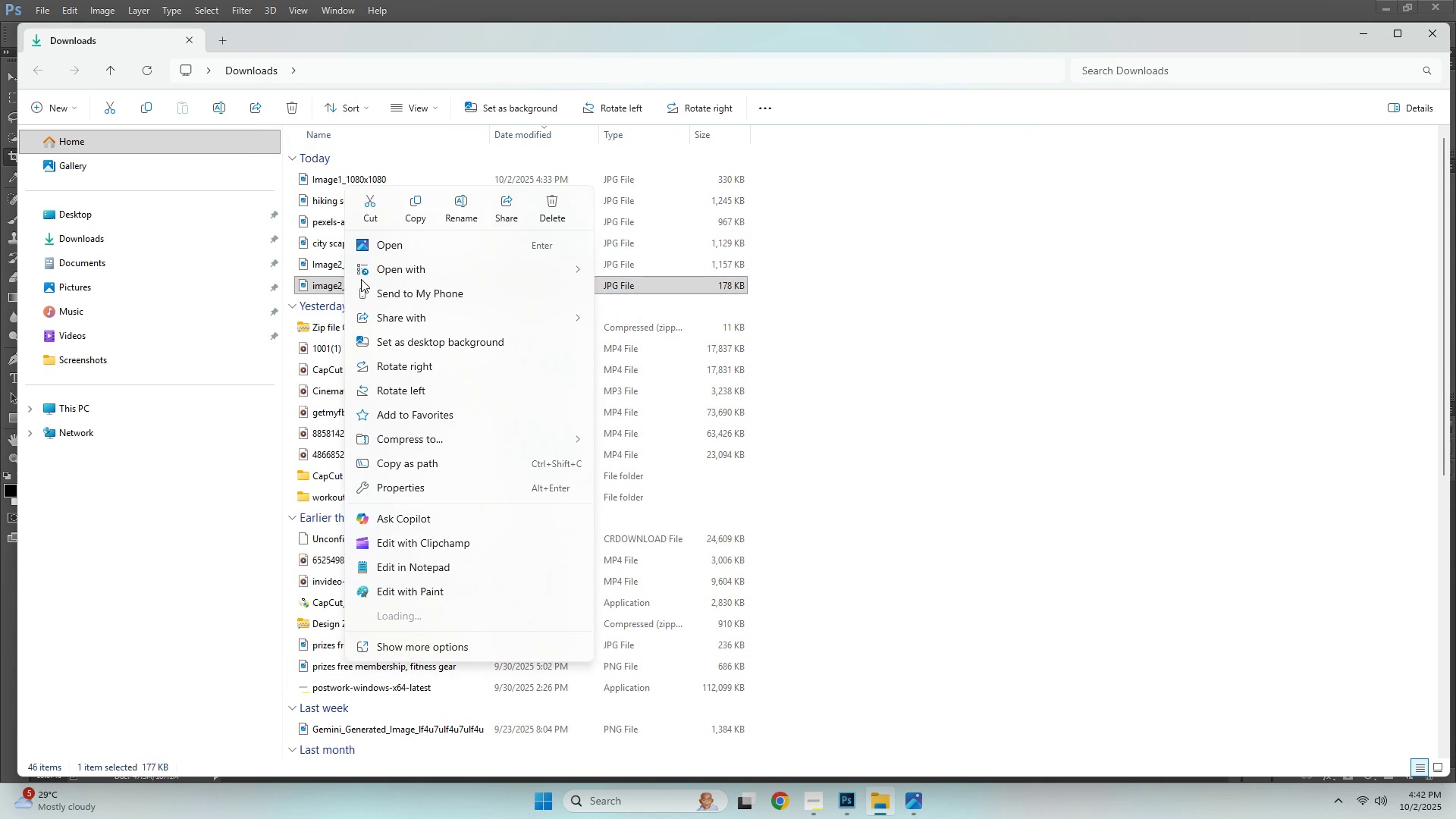 
left_click([463, 212])
 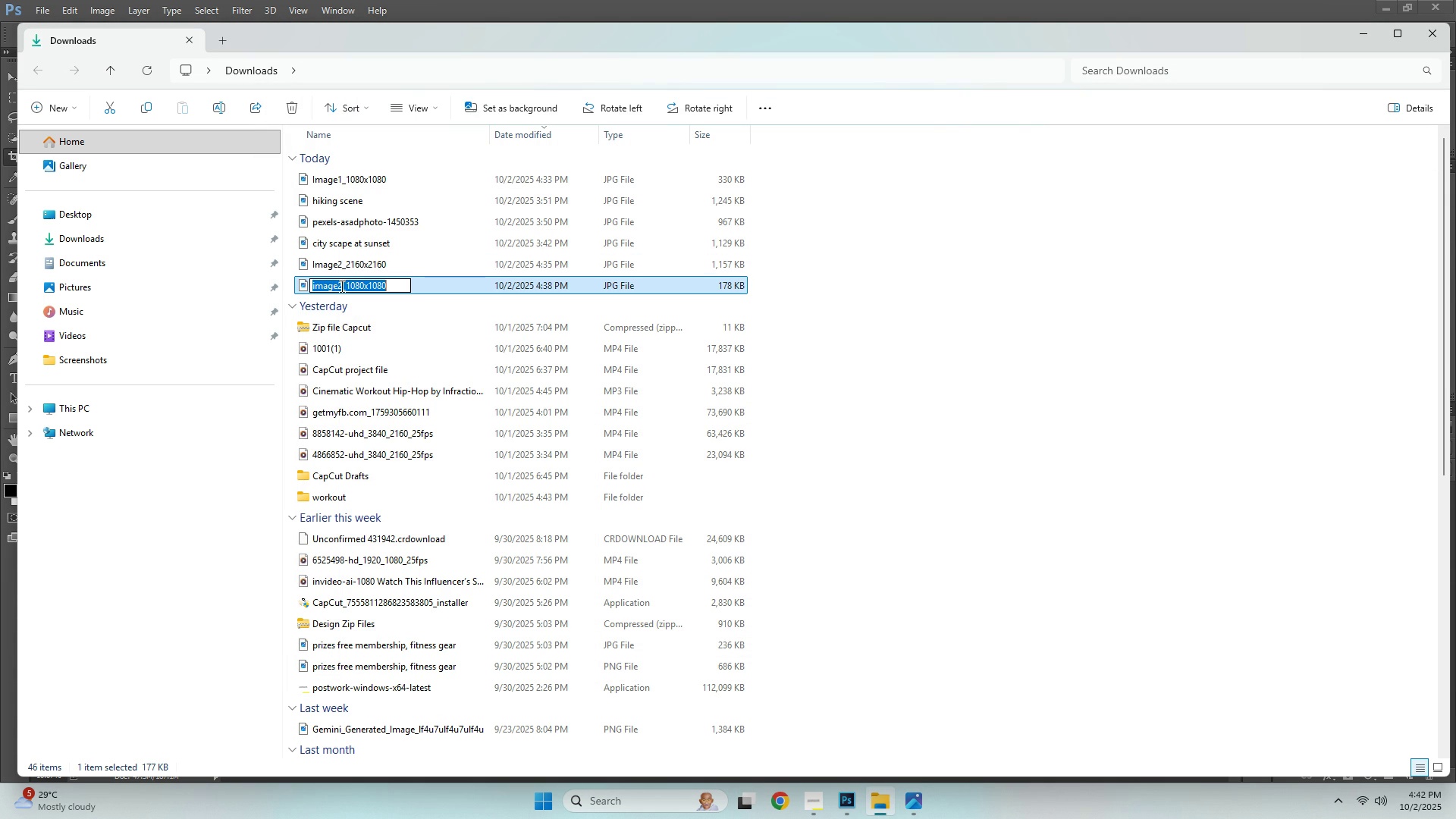 
left_click([340, 286])
 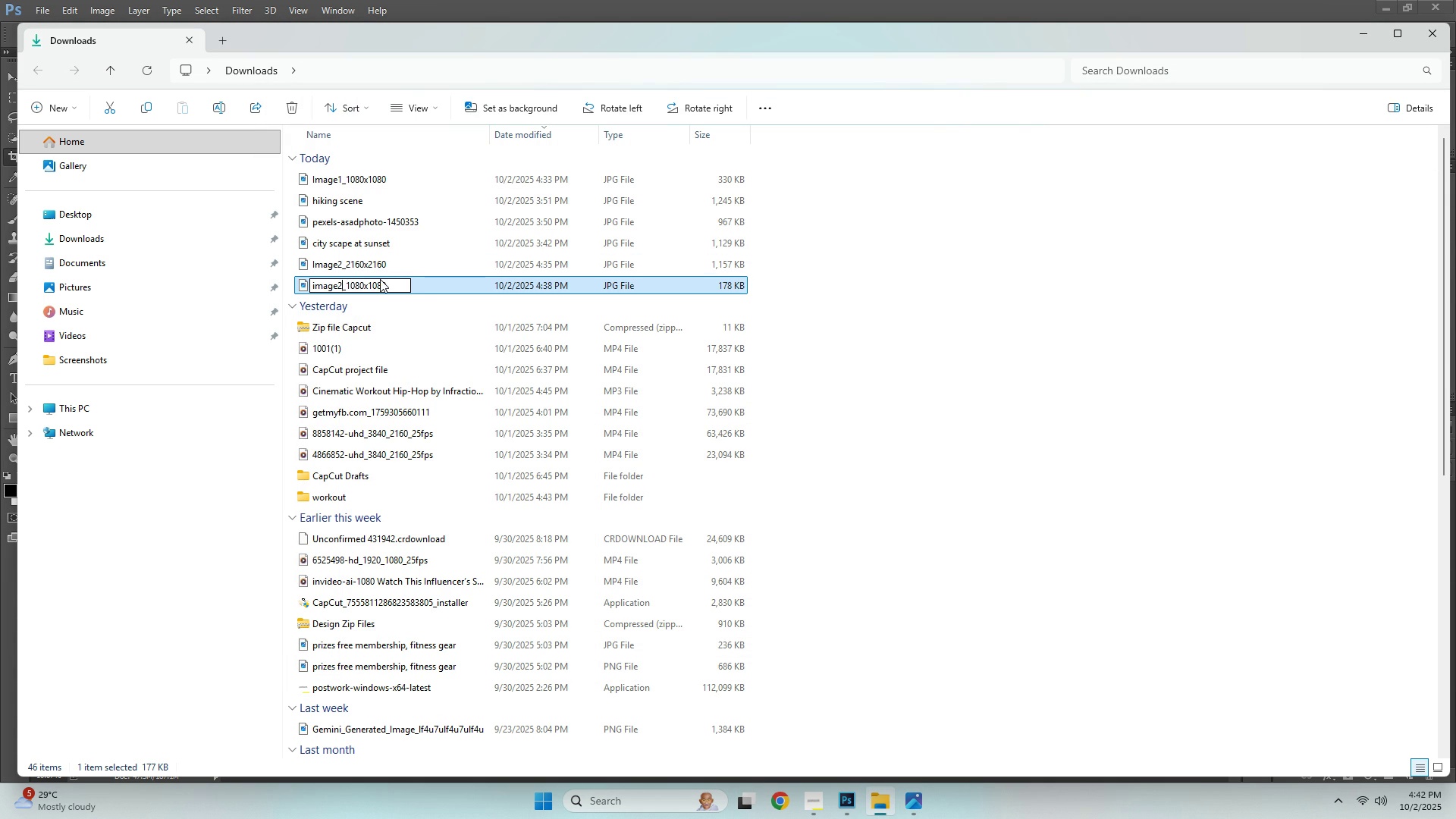 
key(Backspace)
 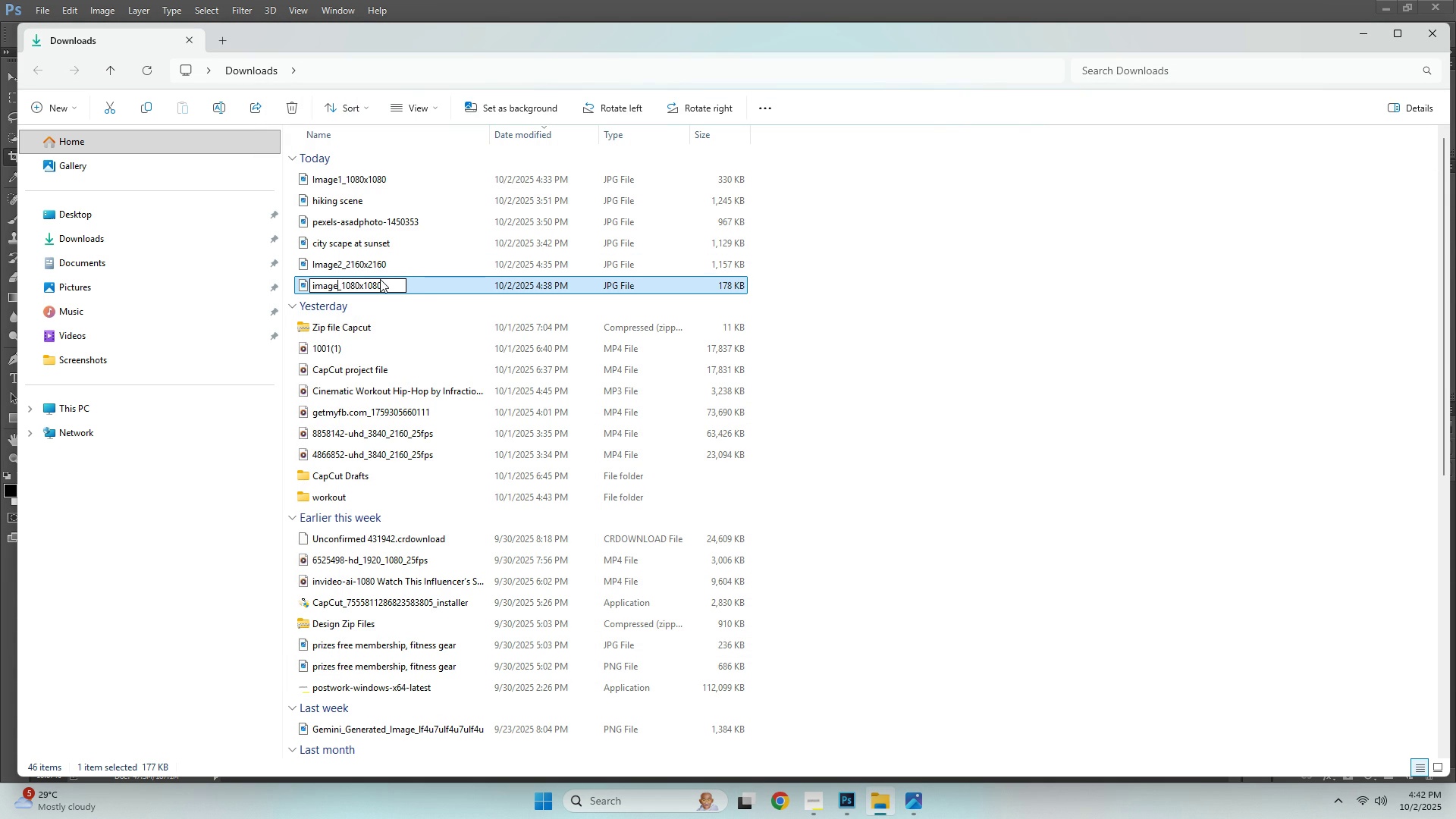 
key(1)
 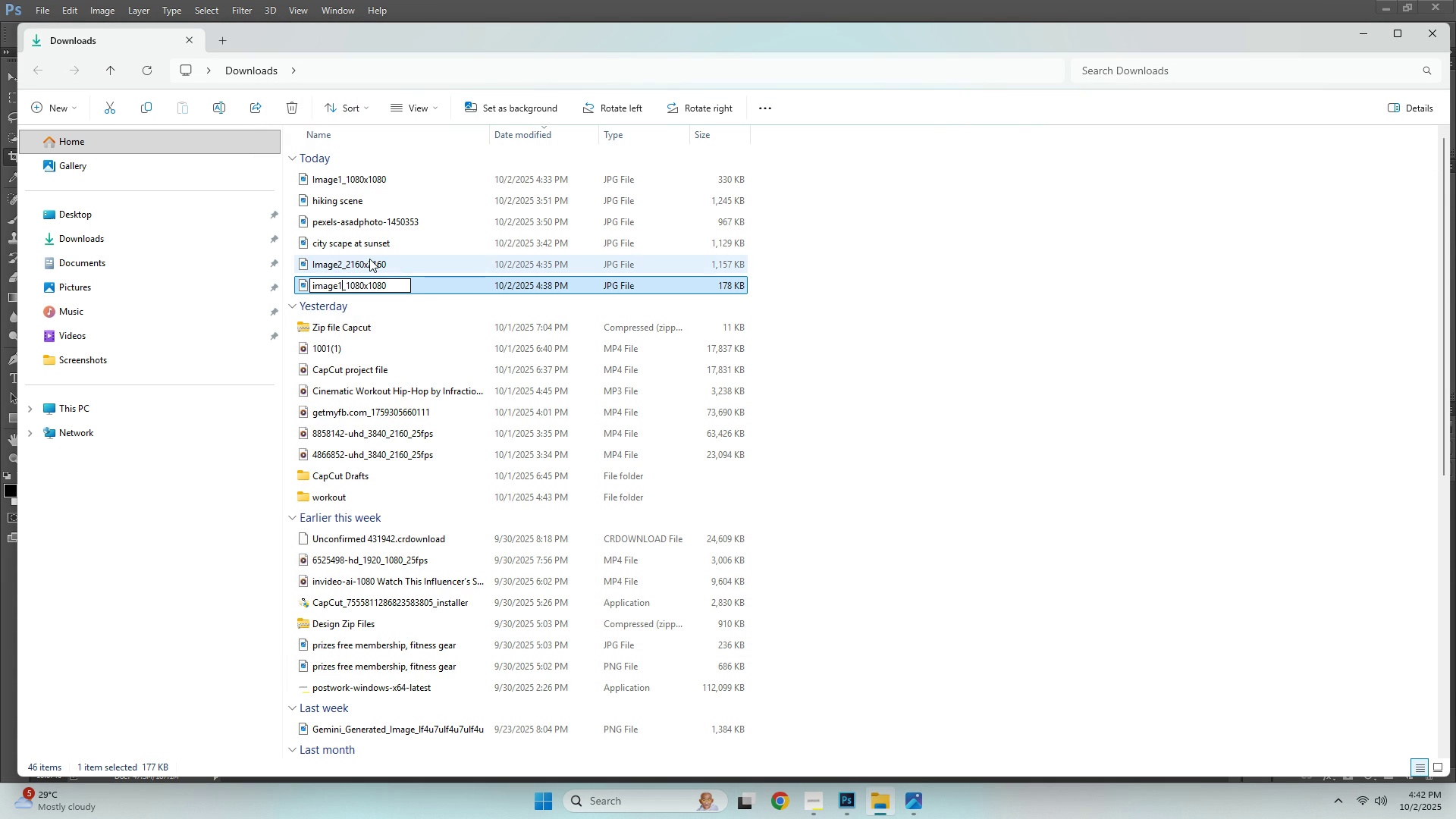 
key(NumpadEnter)
 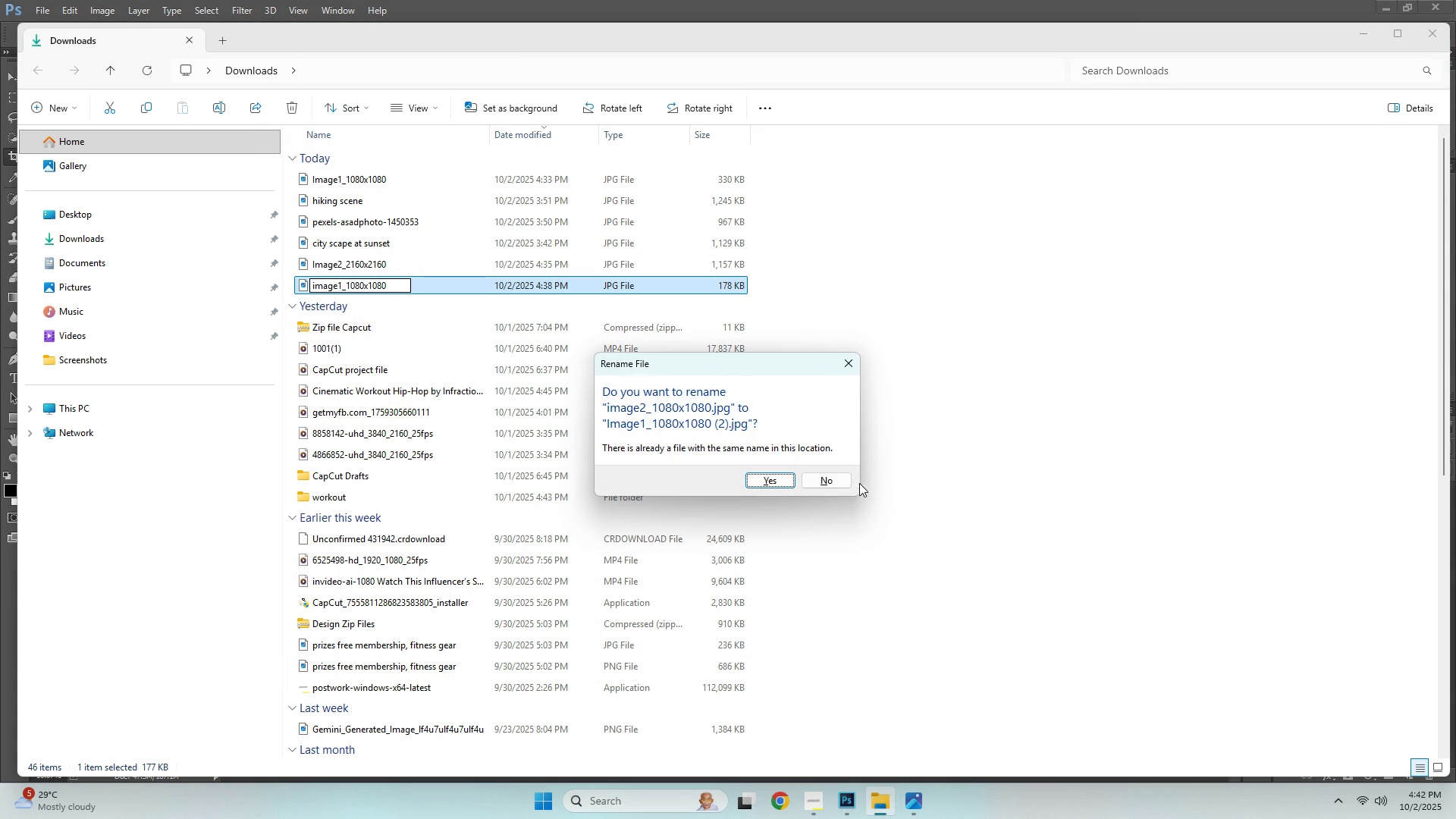 
left_click([842, 482])
 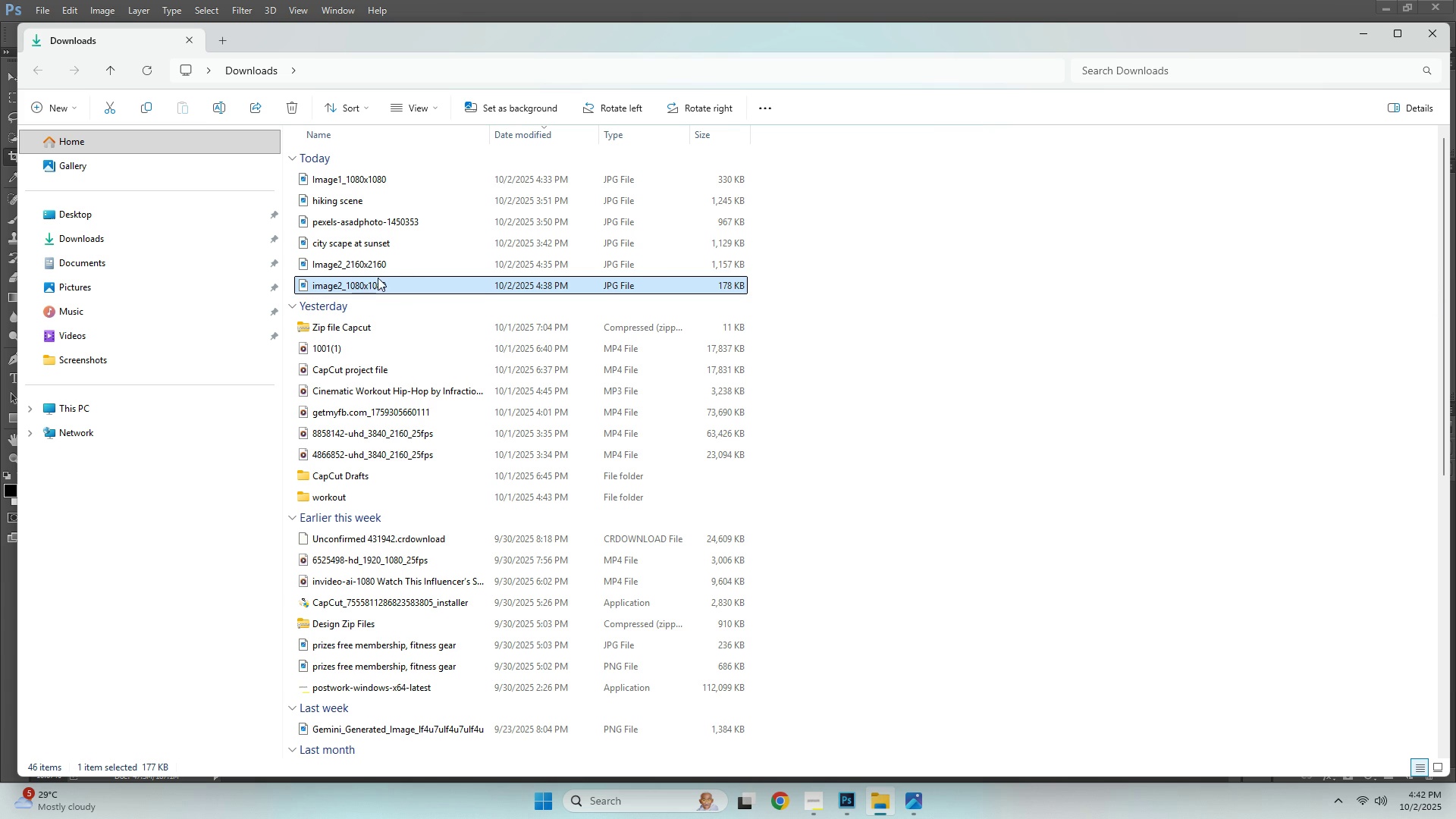 
left_click([337, 281])
 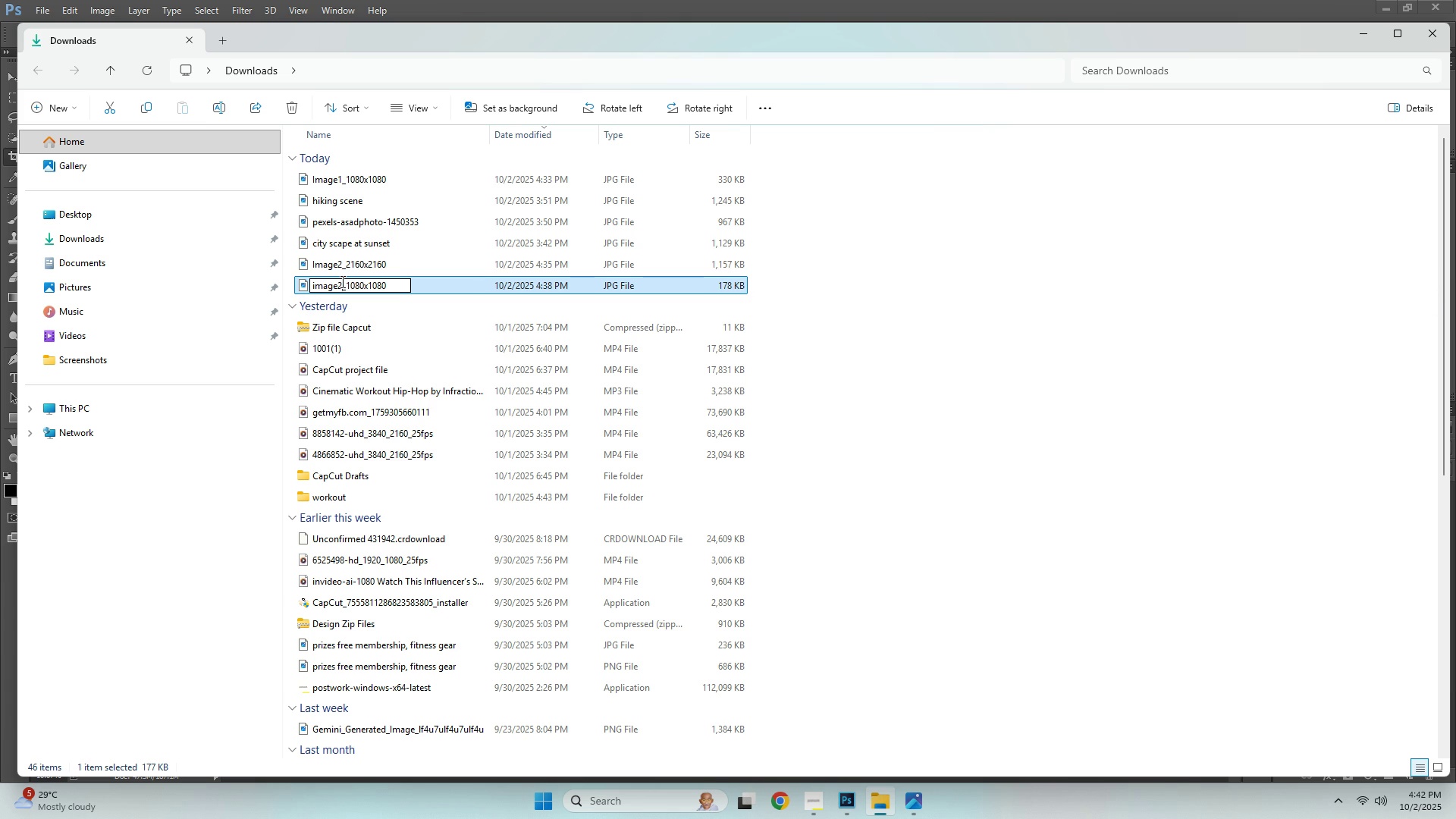 
left_click([341, 281])
 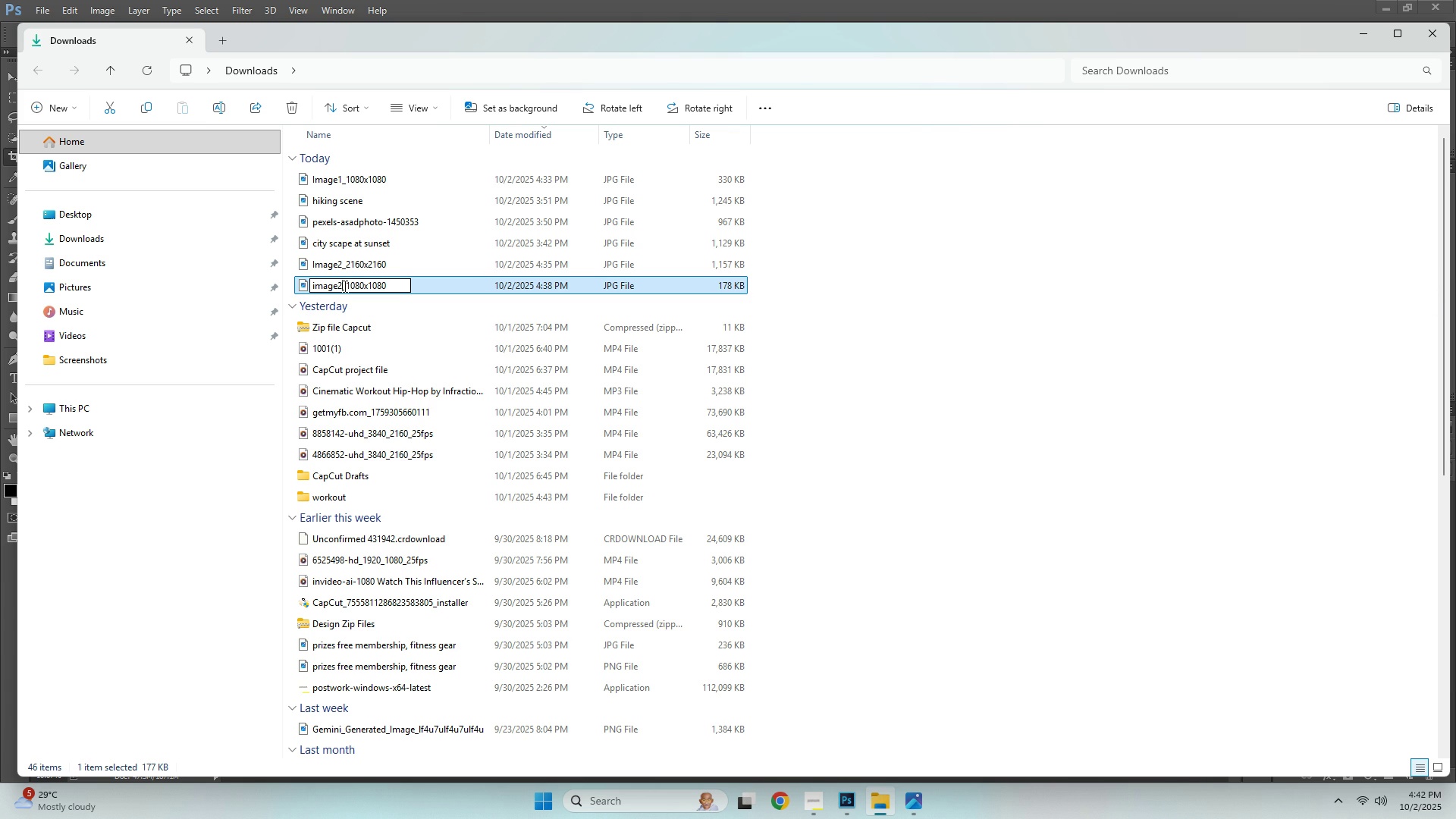 
wait(6.6)
 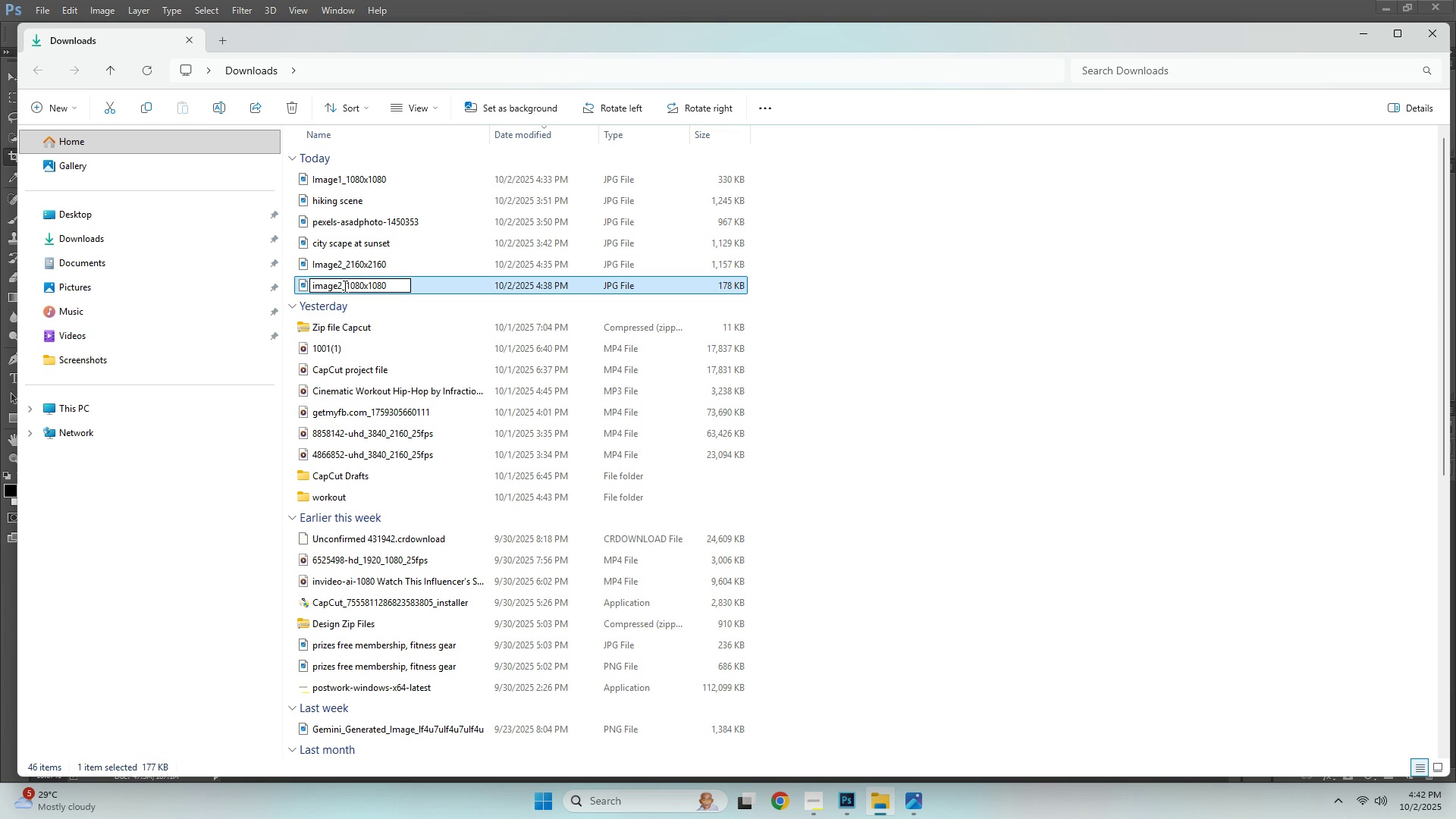 
key(Escape)
 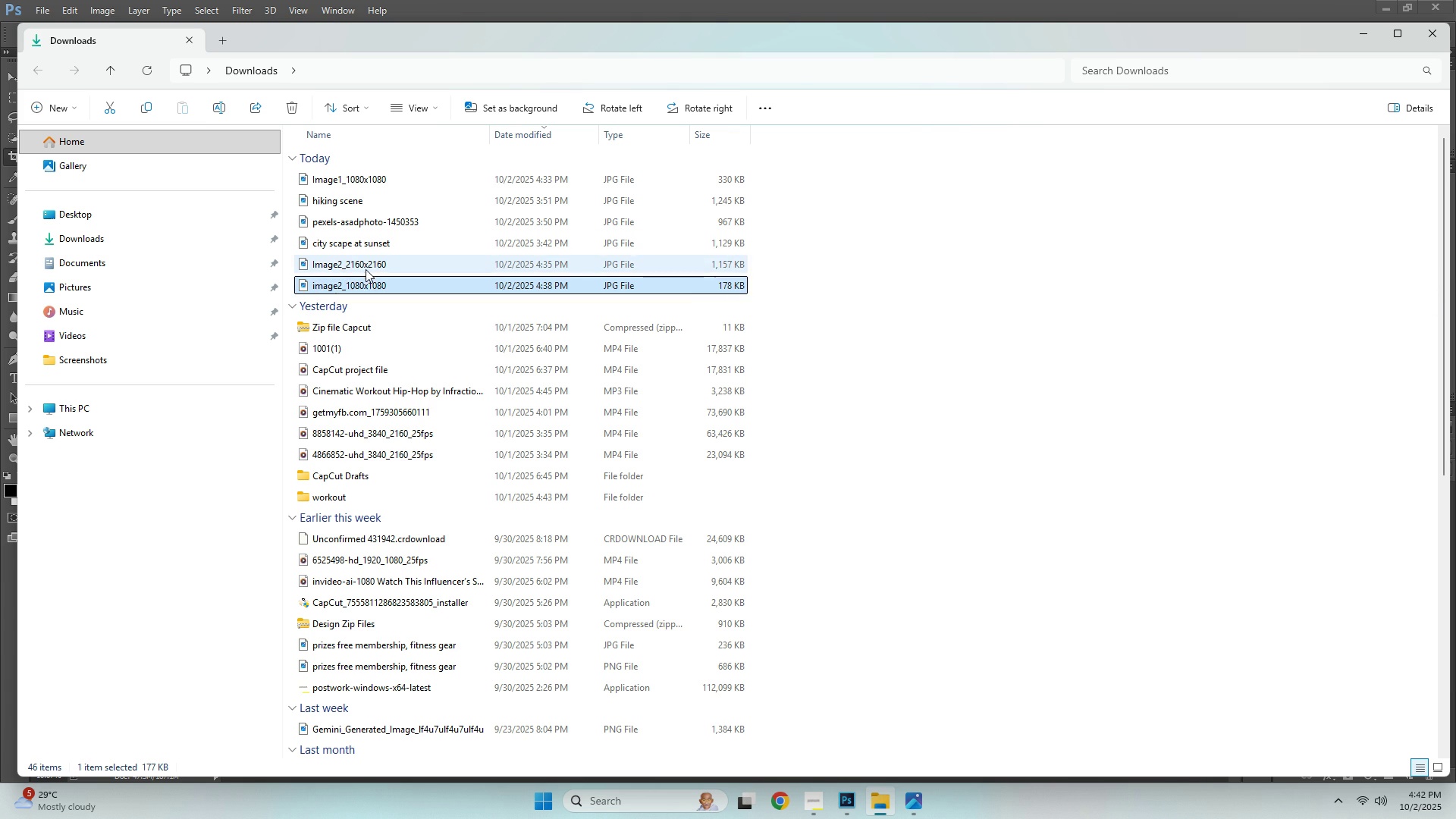 
left_click([366, 269])
 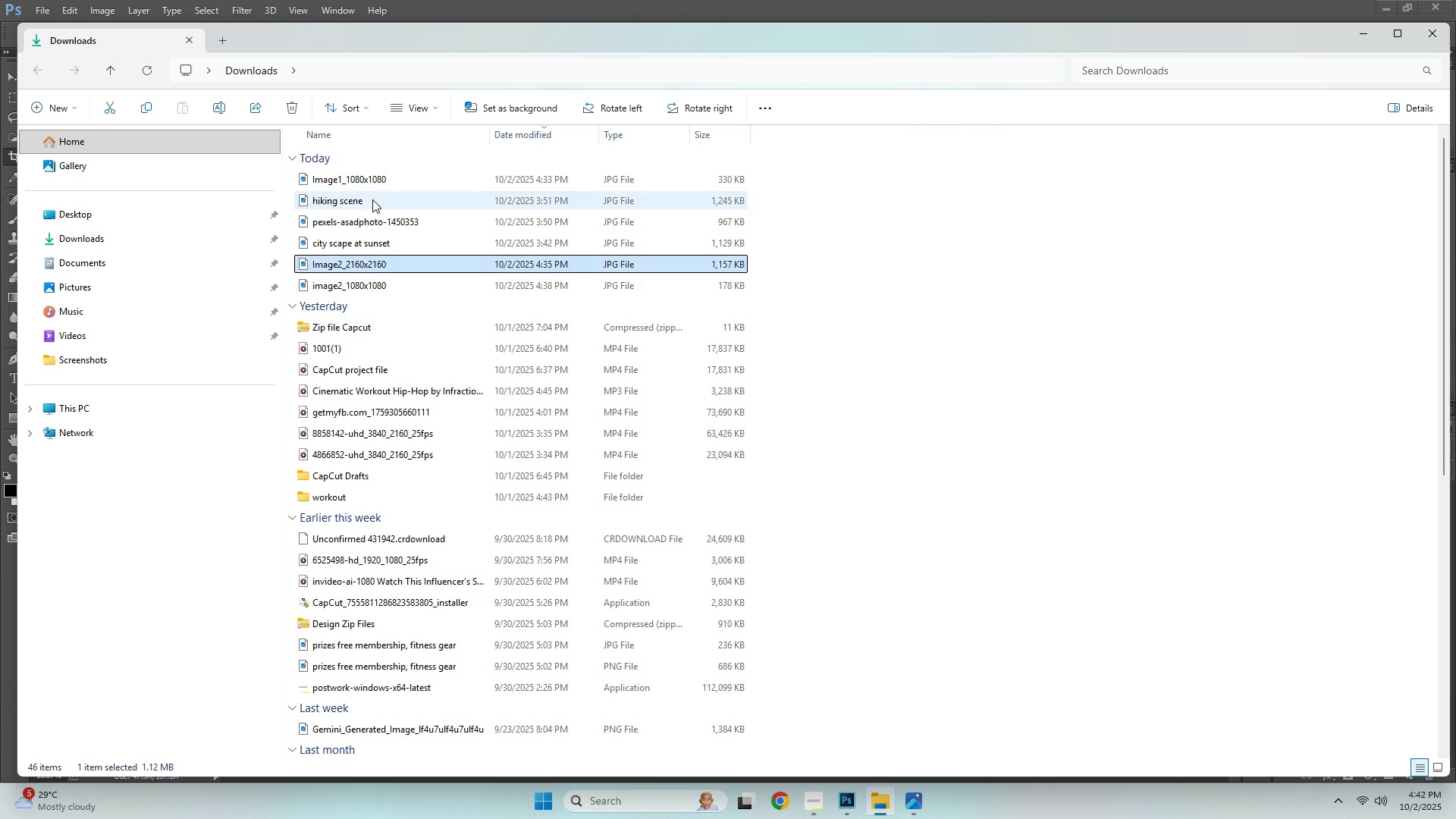 
left_click([378, 168])
 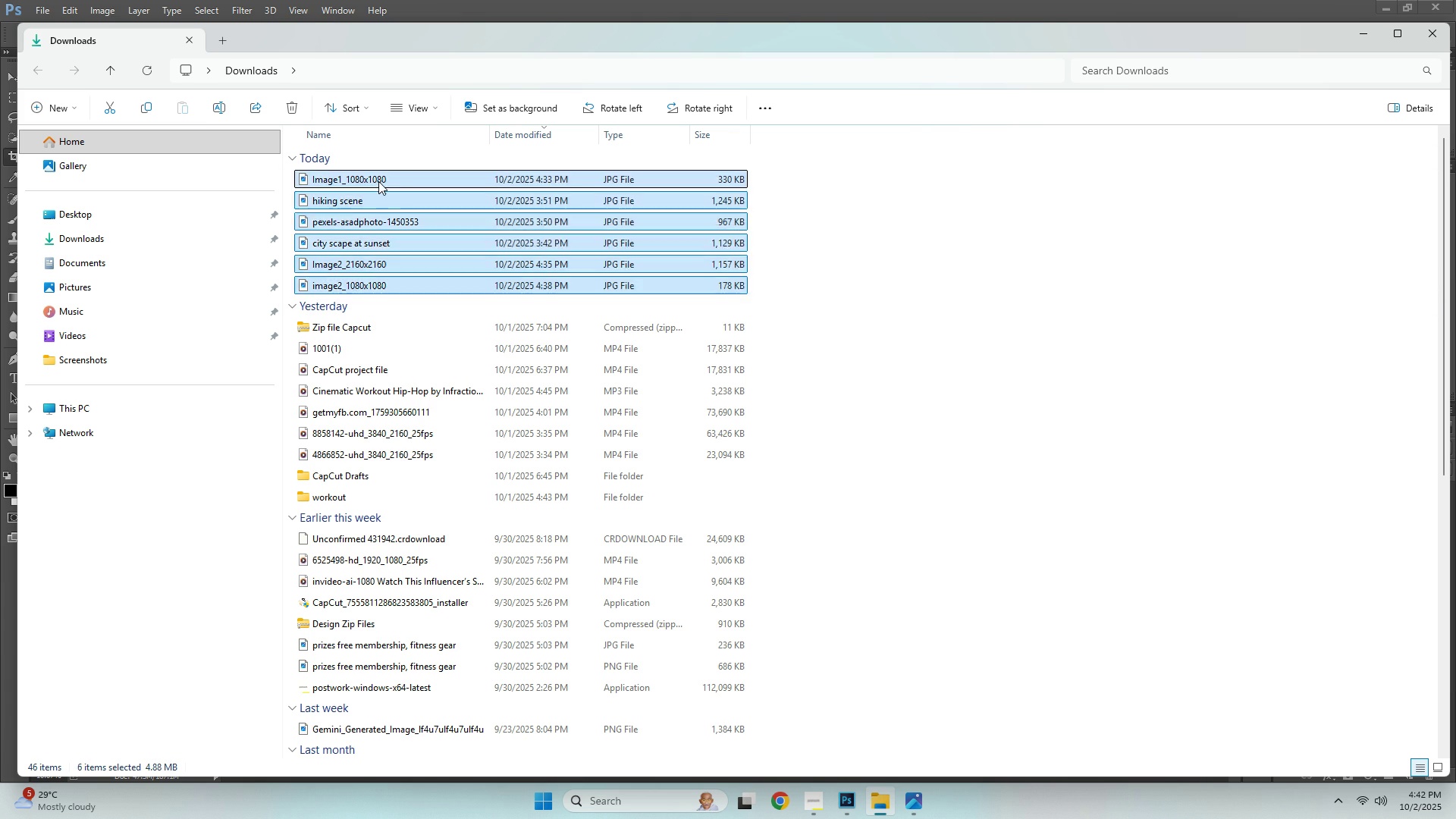 
double_click([378, 181])
 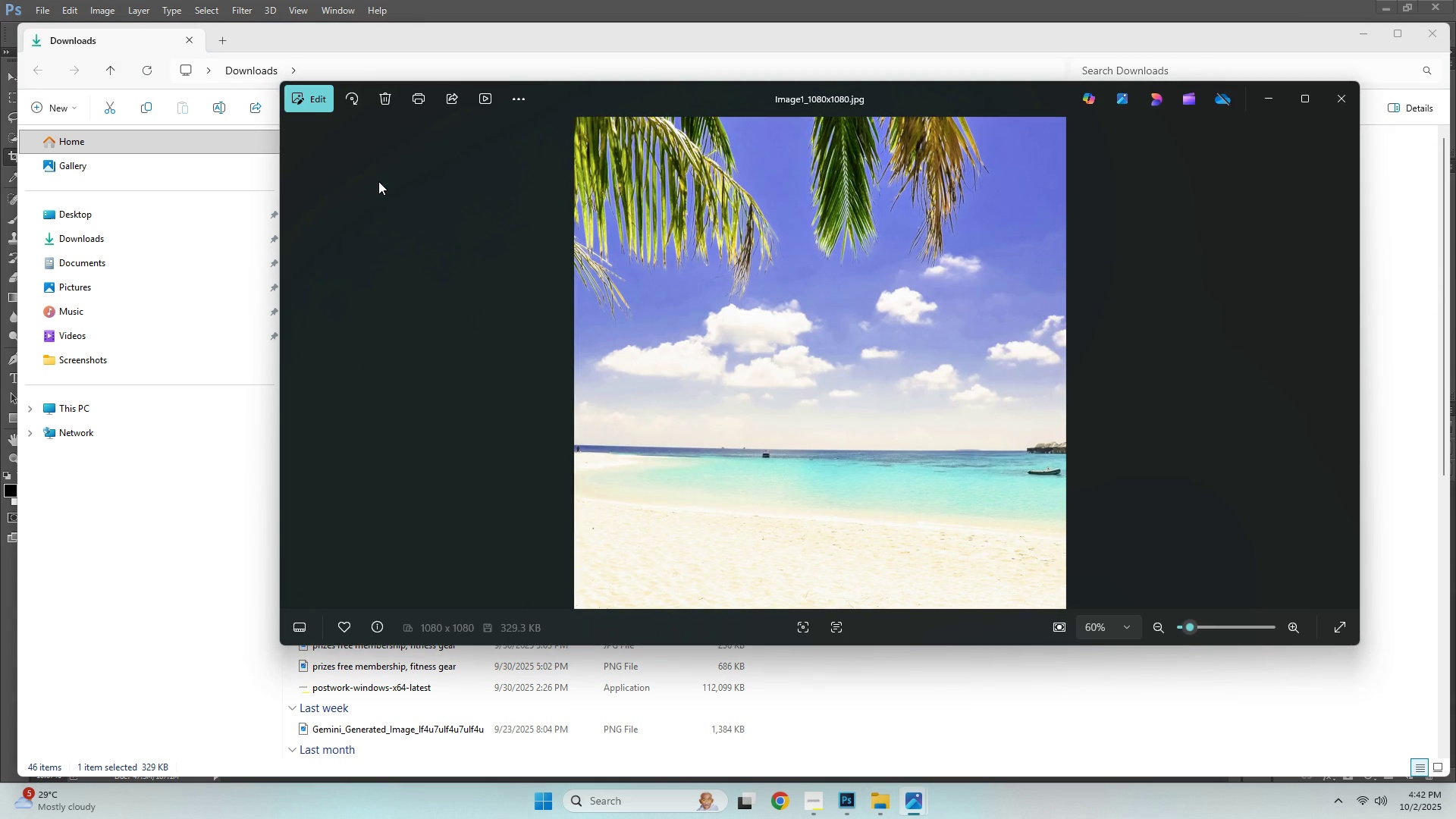 
key(Escape)
 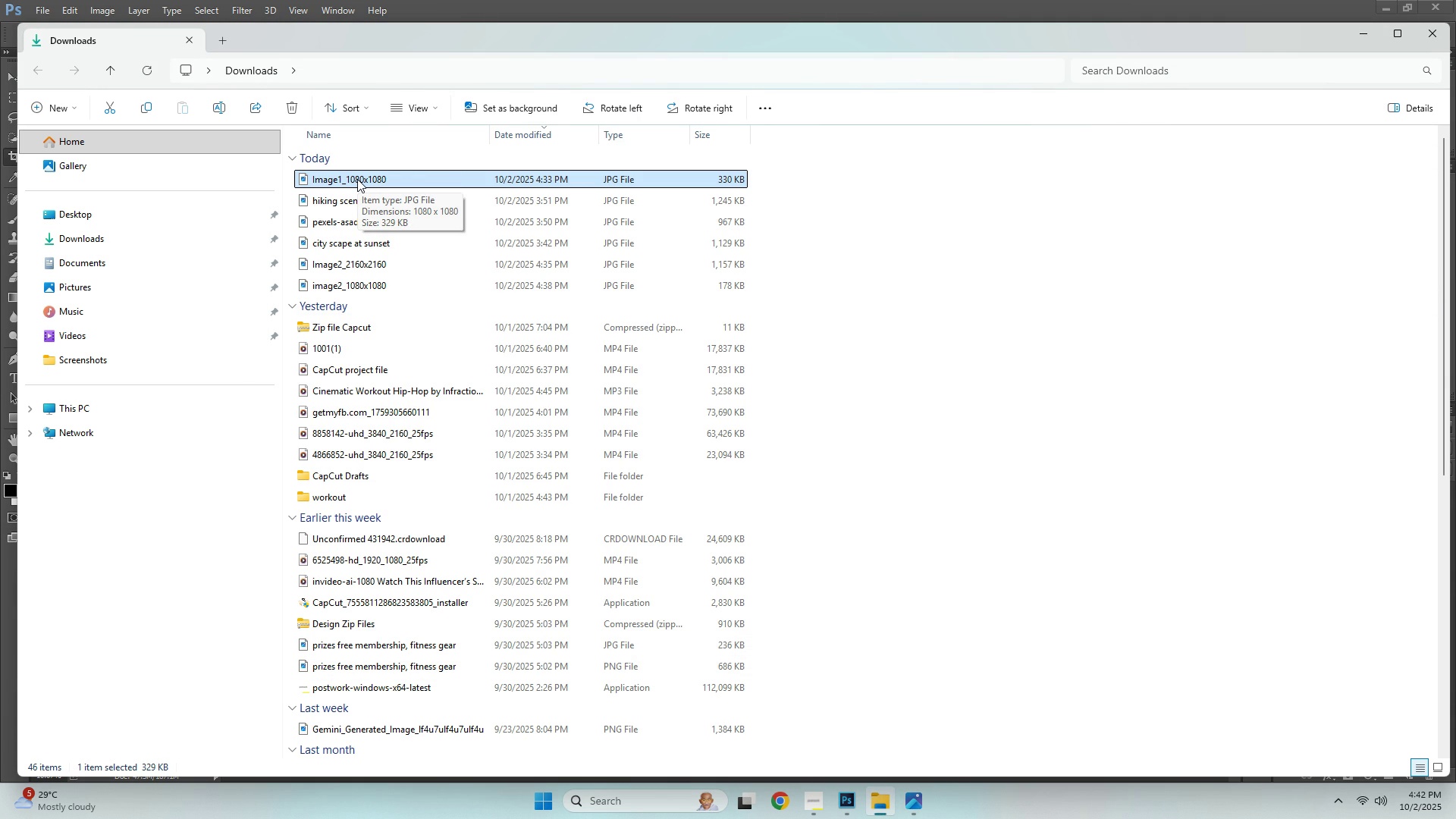 
key(Alt+AltLeft)
 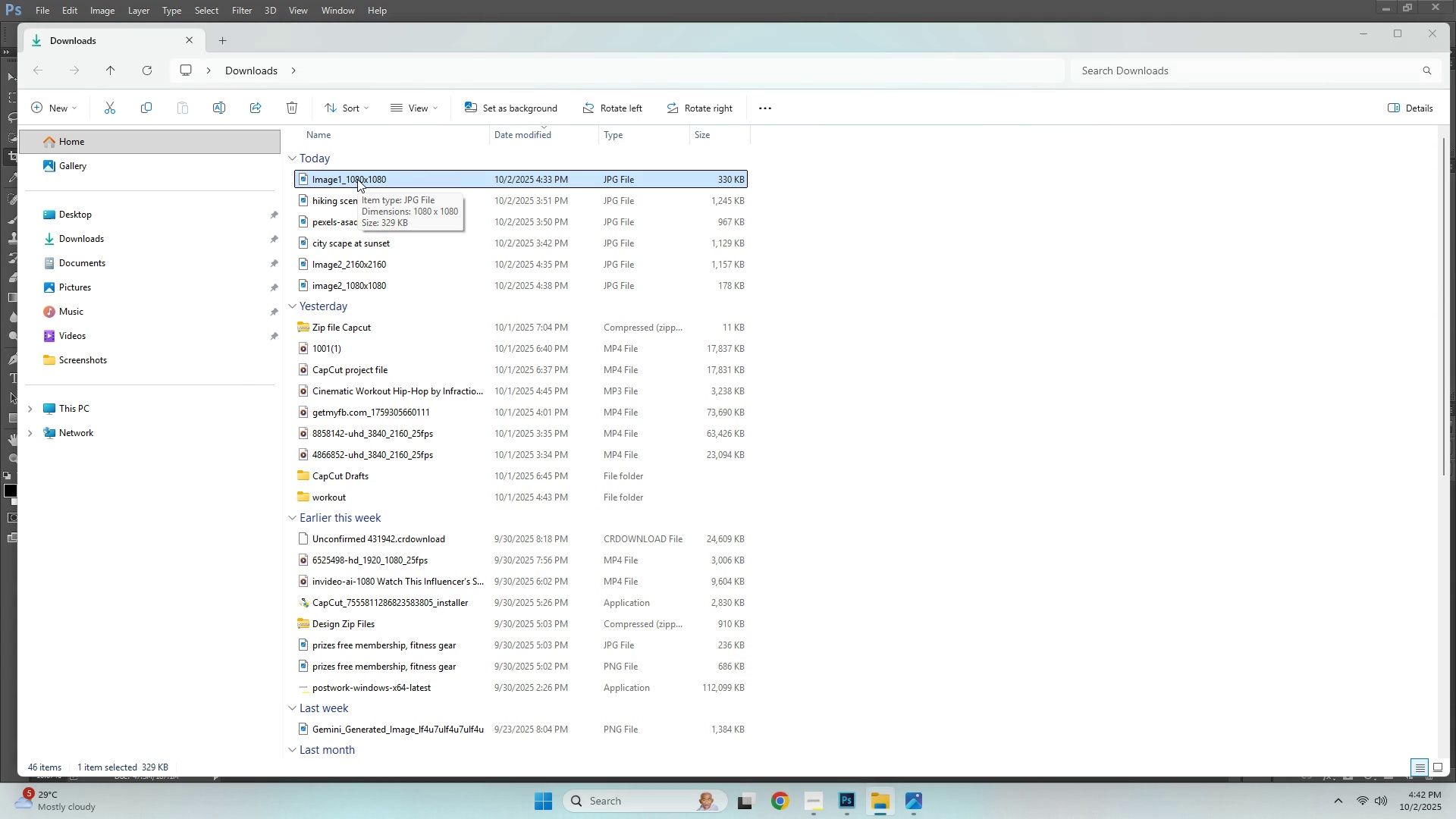 
key(Alt+Tab)
 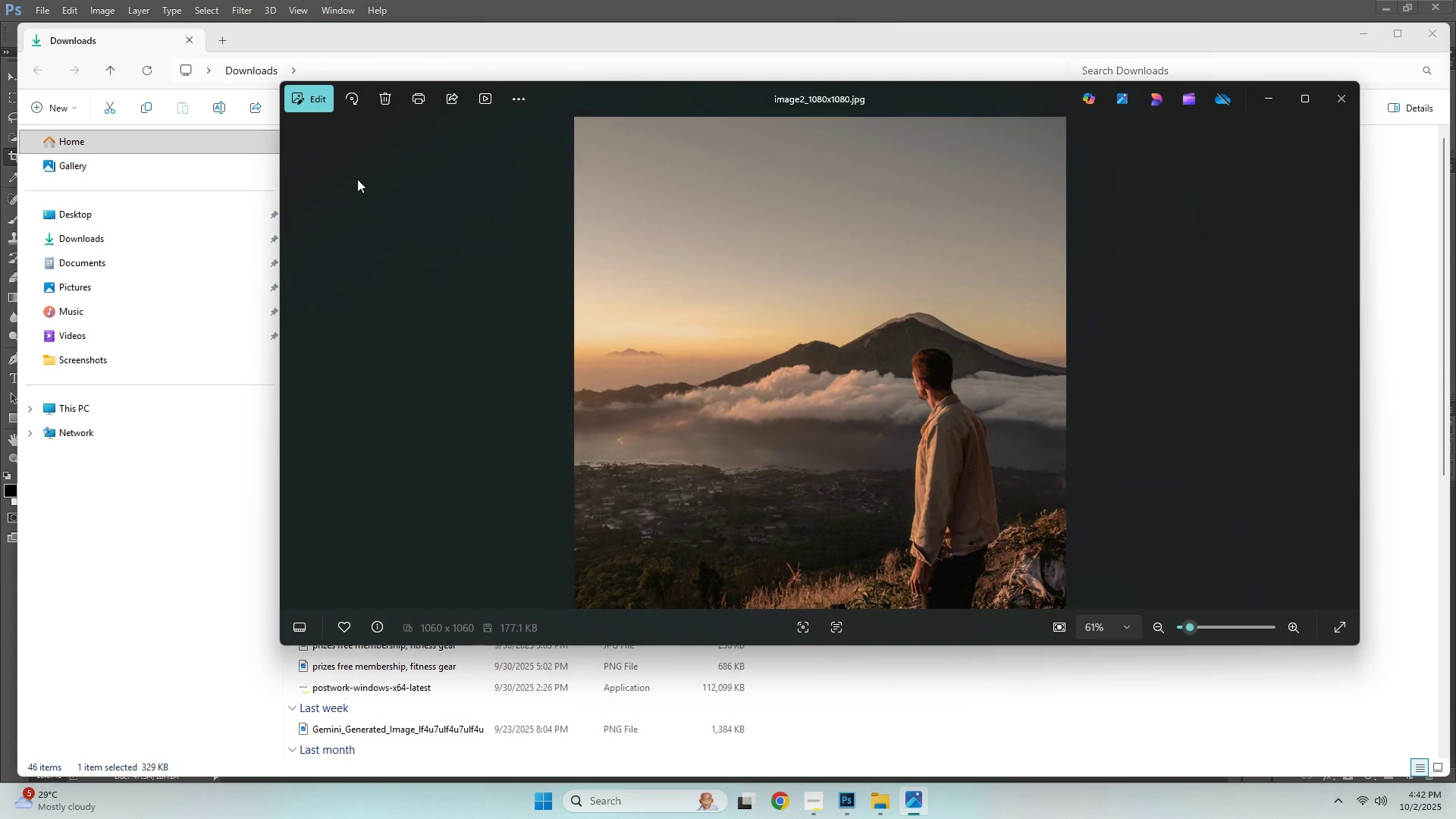 
key(Alt+AltLeft)
 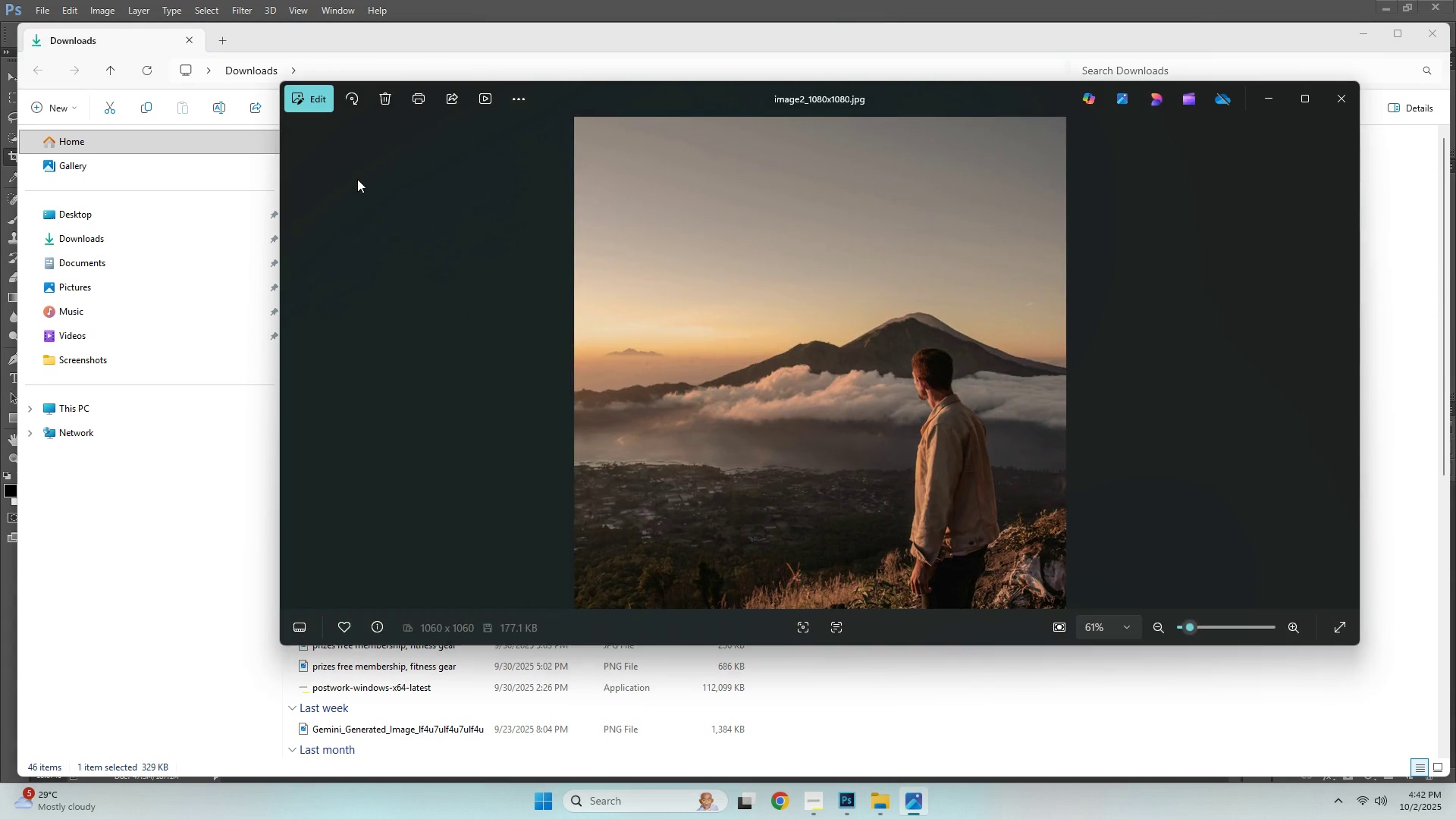 
key(Alt+Tab)
 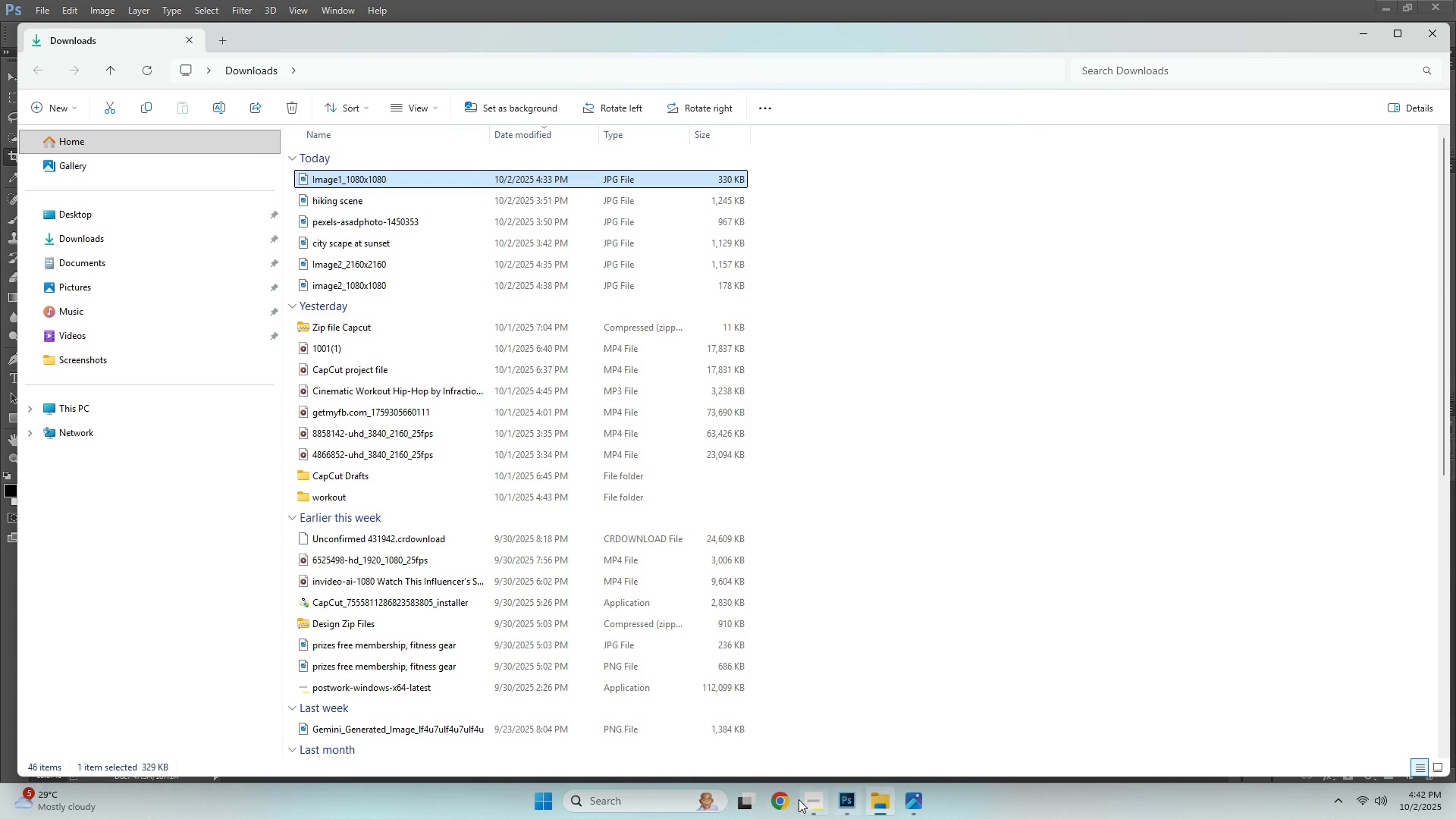 
left_click([809, 800])